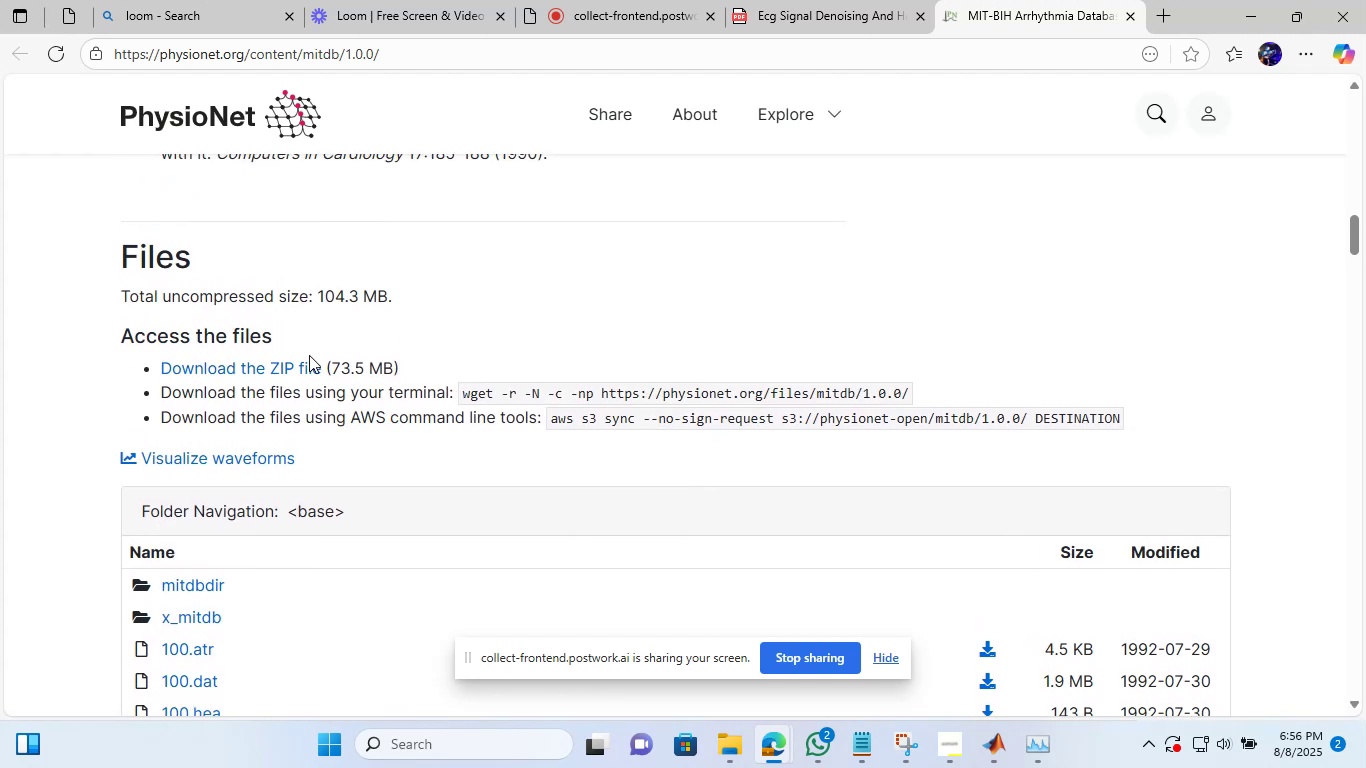 
wait(9.85)
 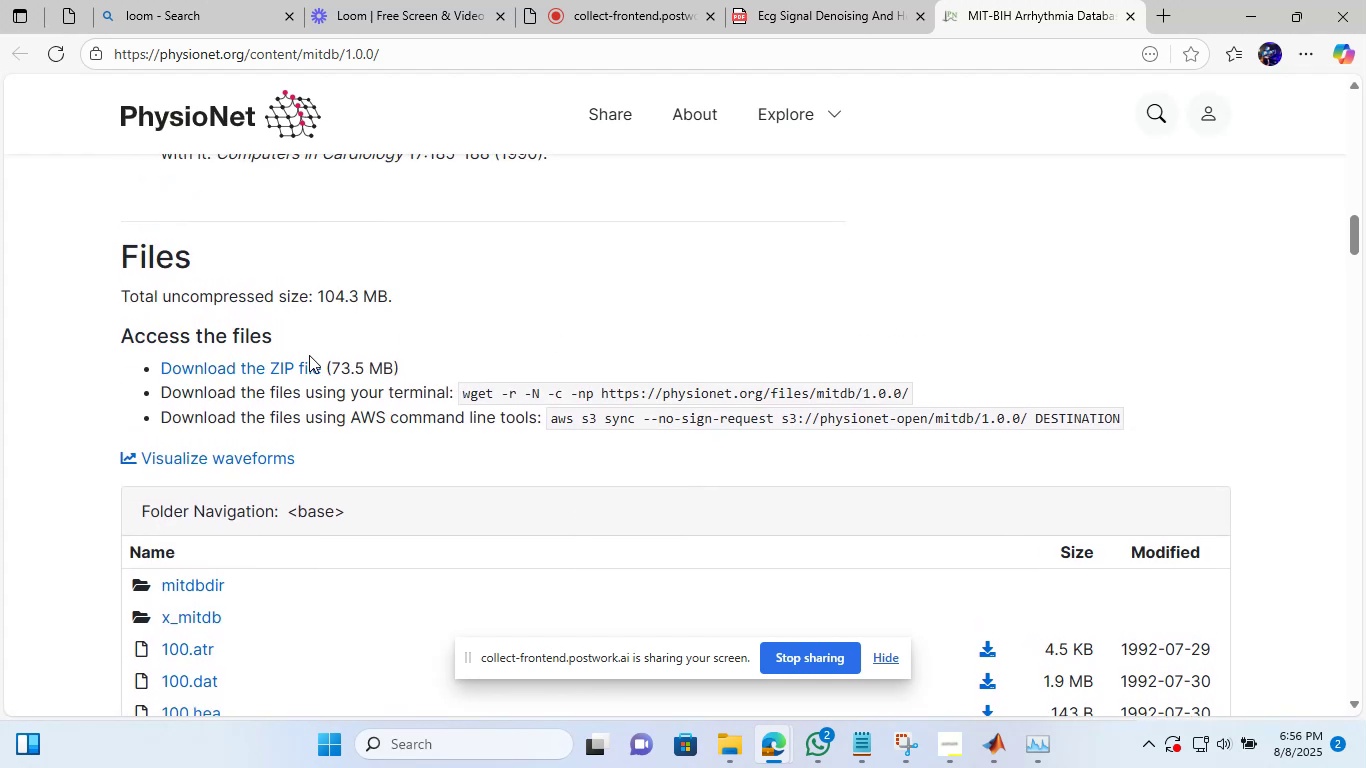 
double_click([610, 393])
 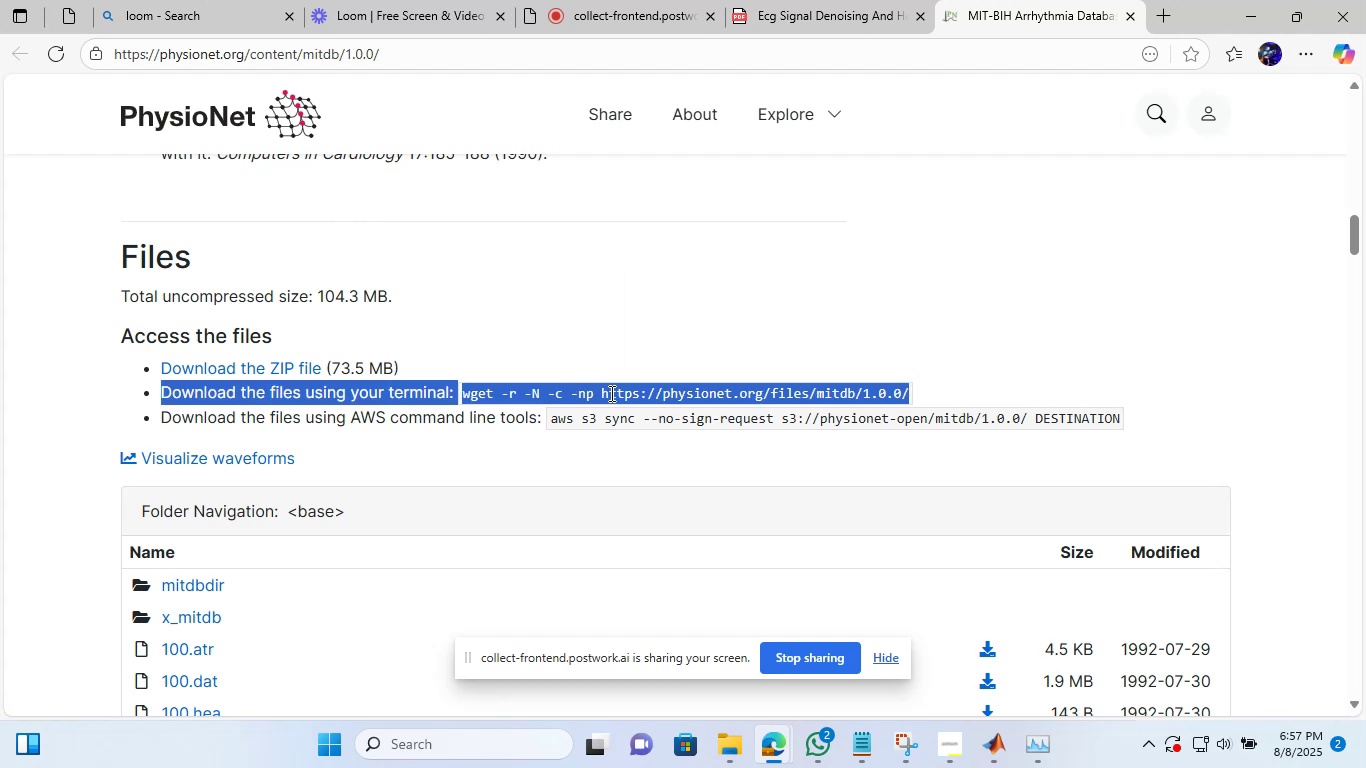 
triple_click([610, 393])
 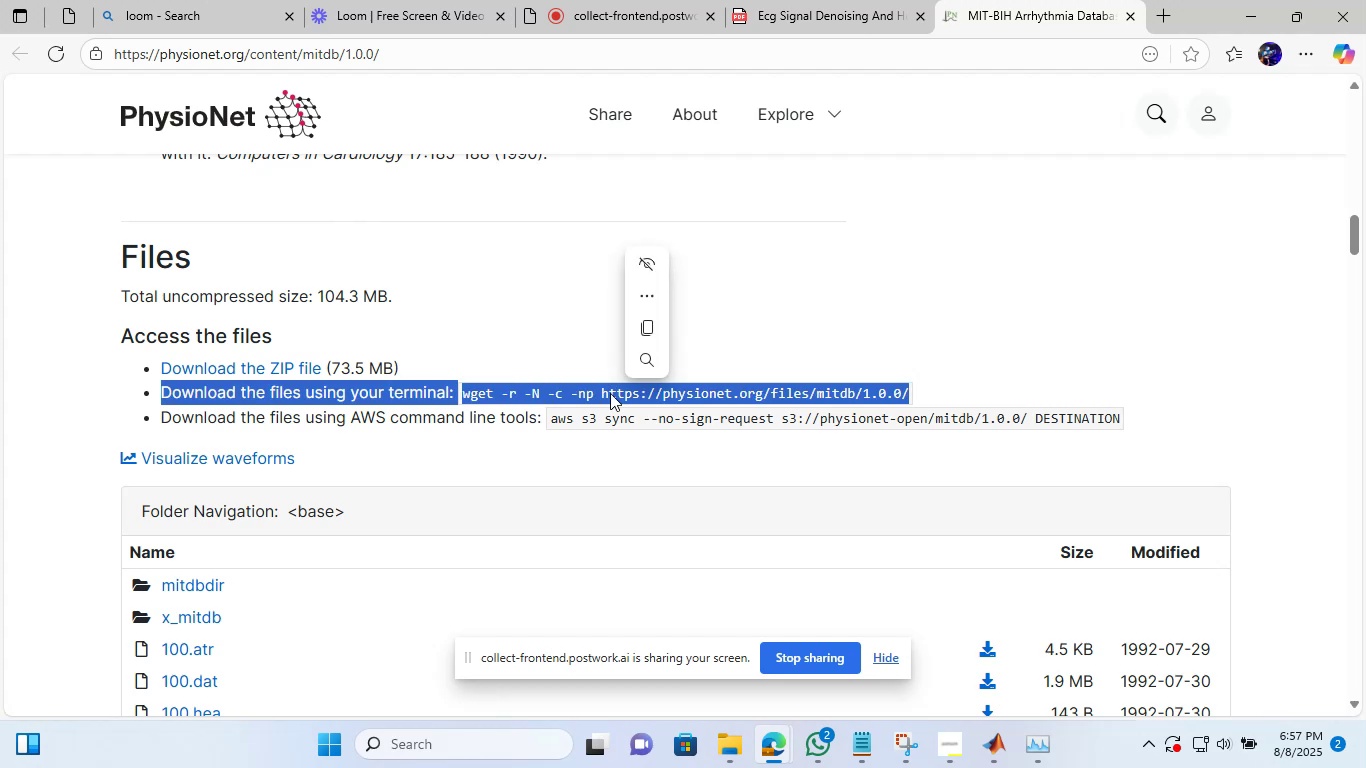 
left_click([610, 393])
 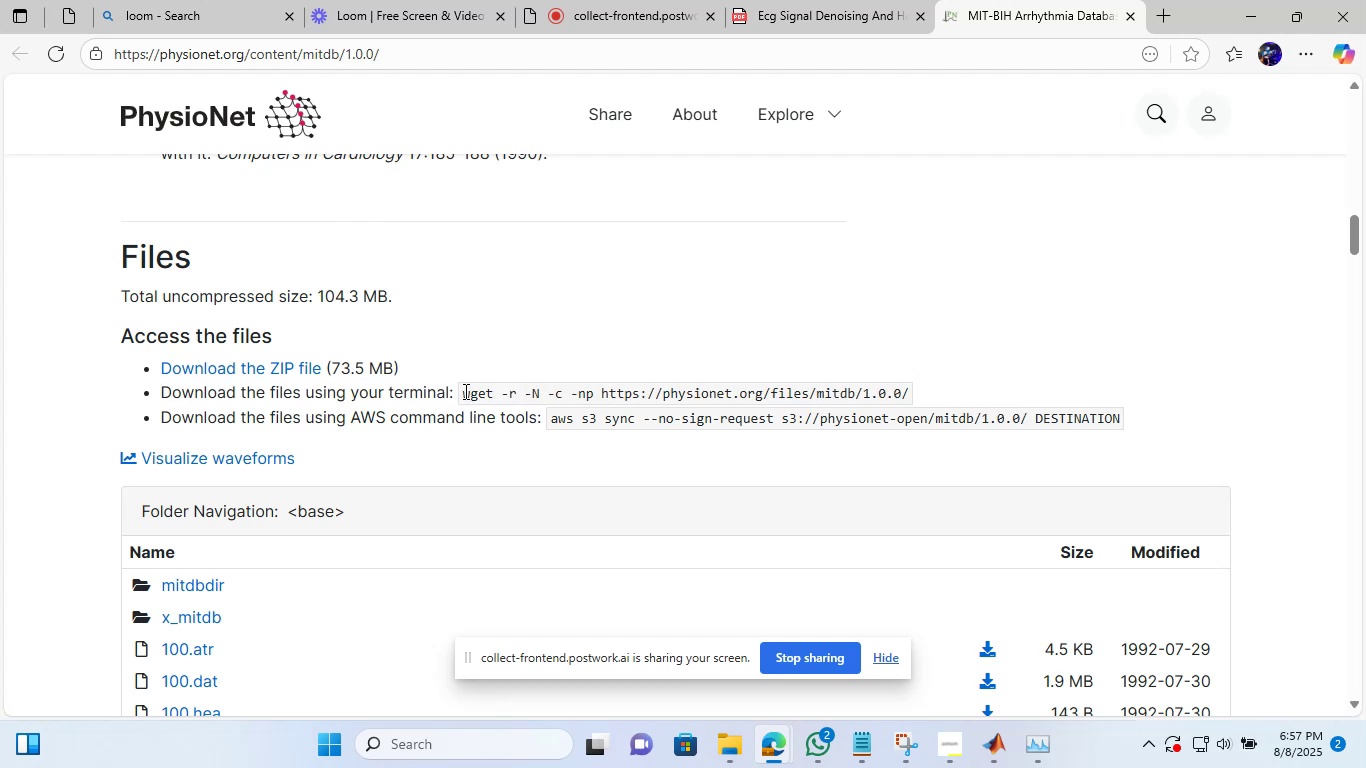 
left_click_drag(start_coordinate=[464, 391], to_coordinate=[909, 400])
 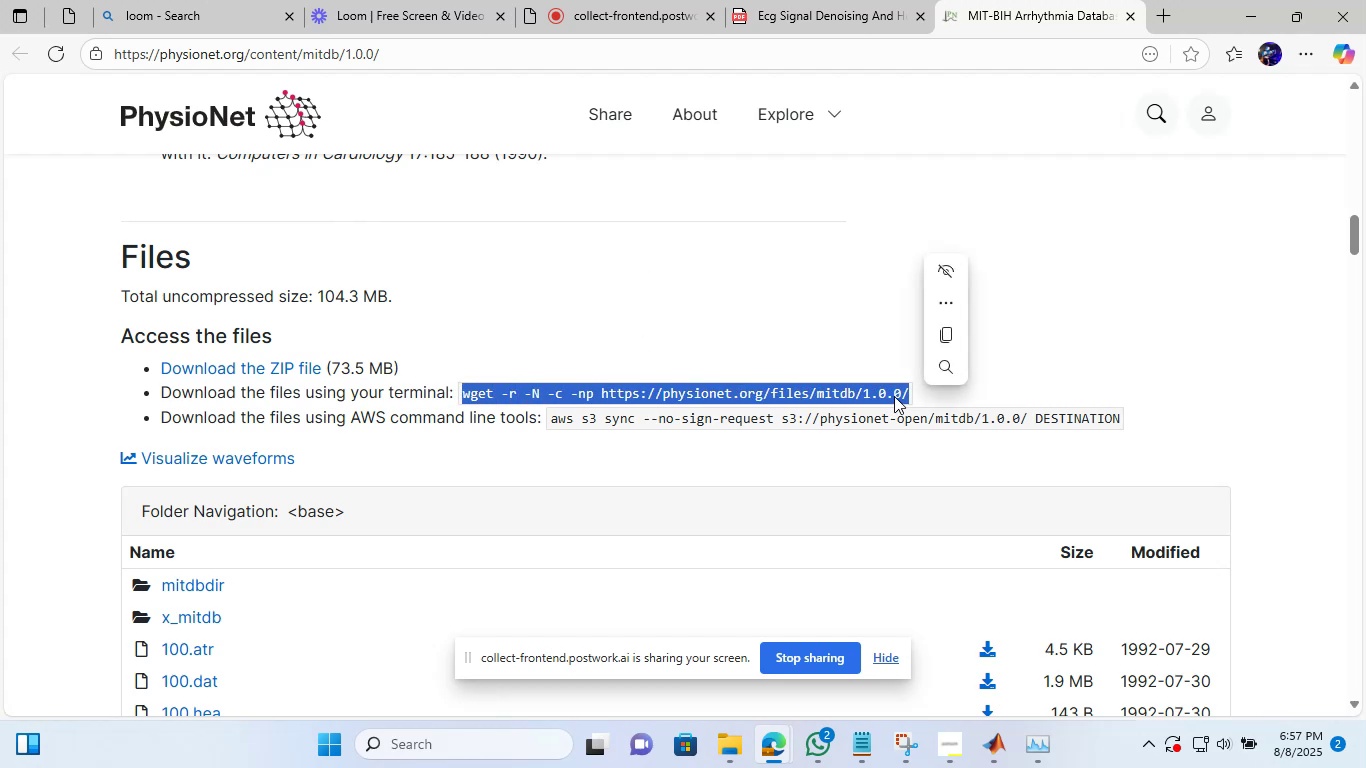 
right_click([894, 396])
 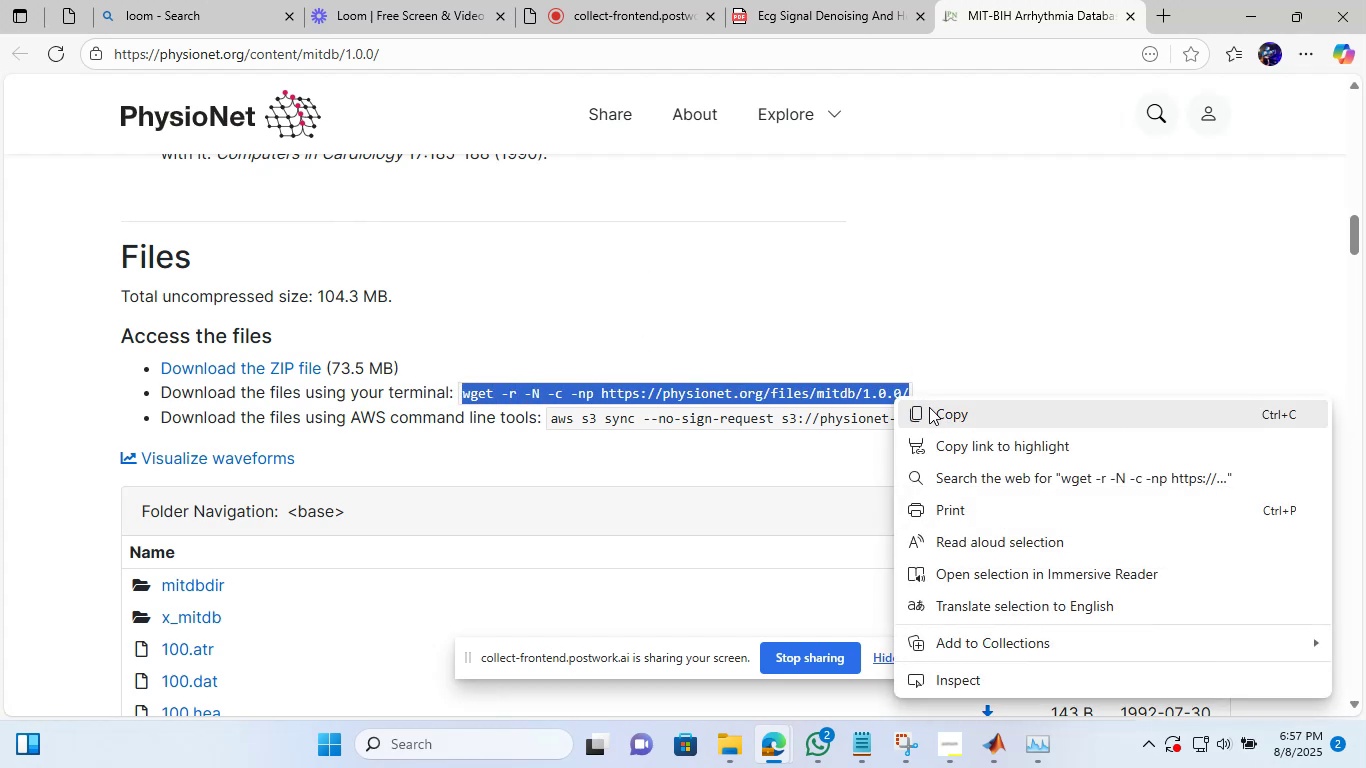 
left_click([929, 407])
 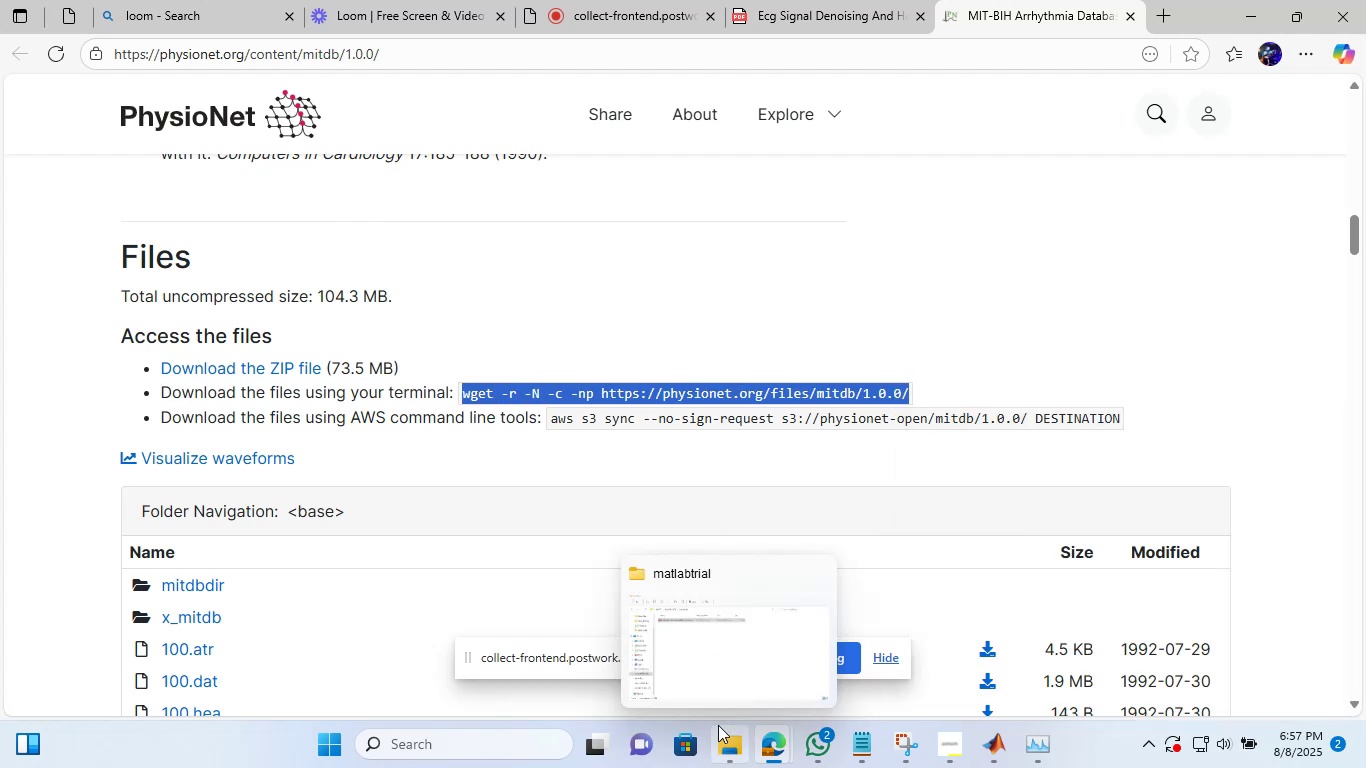 
left_click([693, 677])
 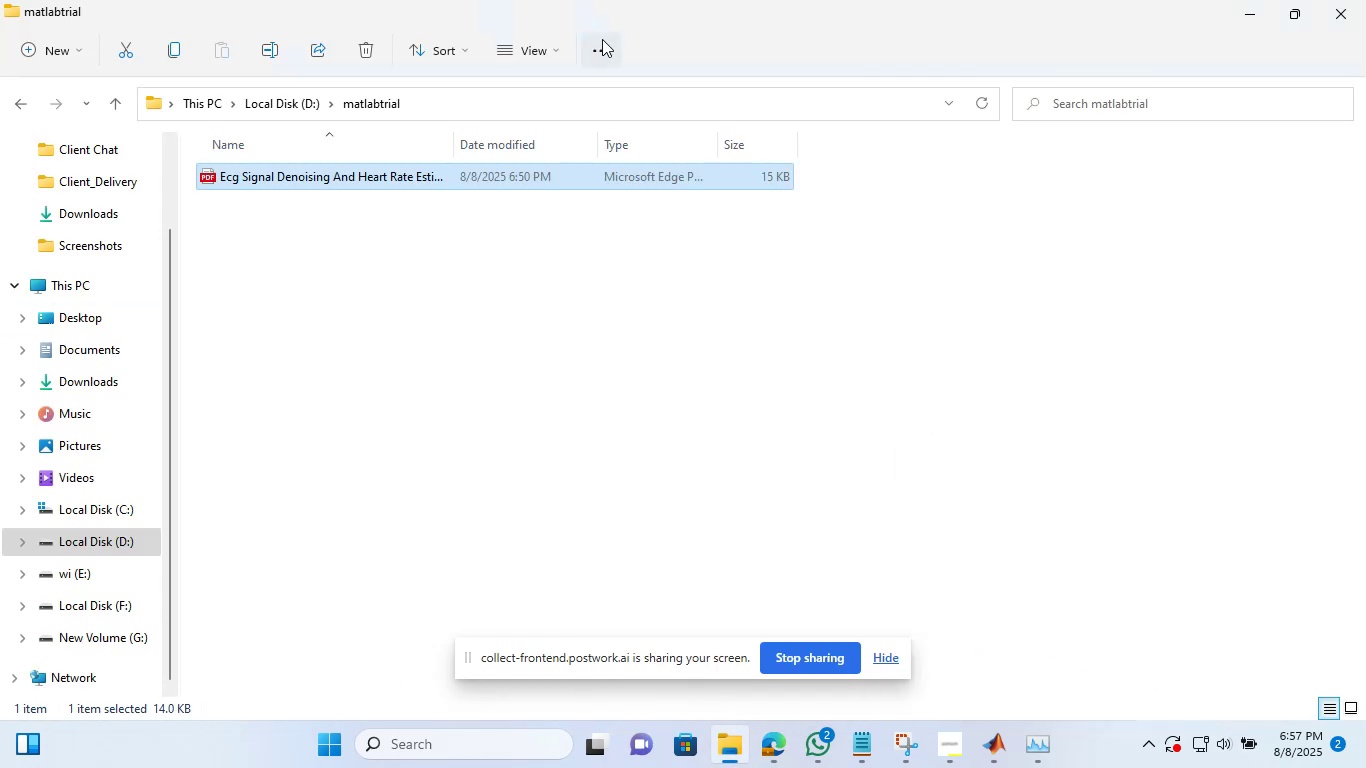 
left_click([621, 97])
 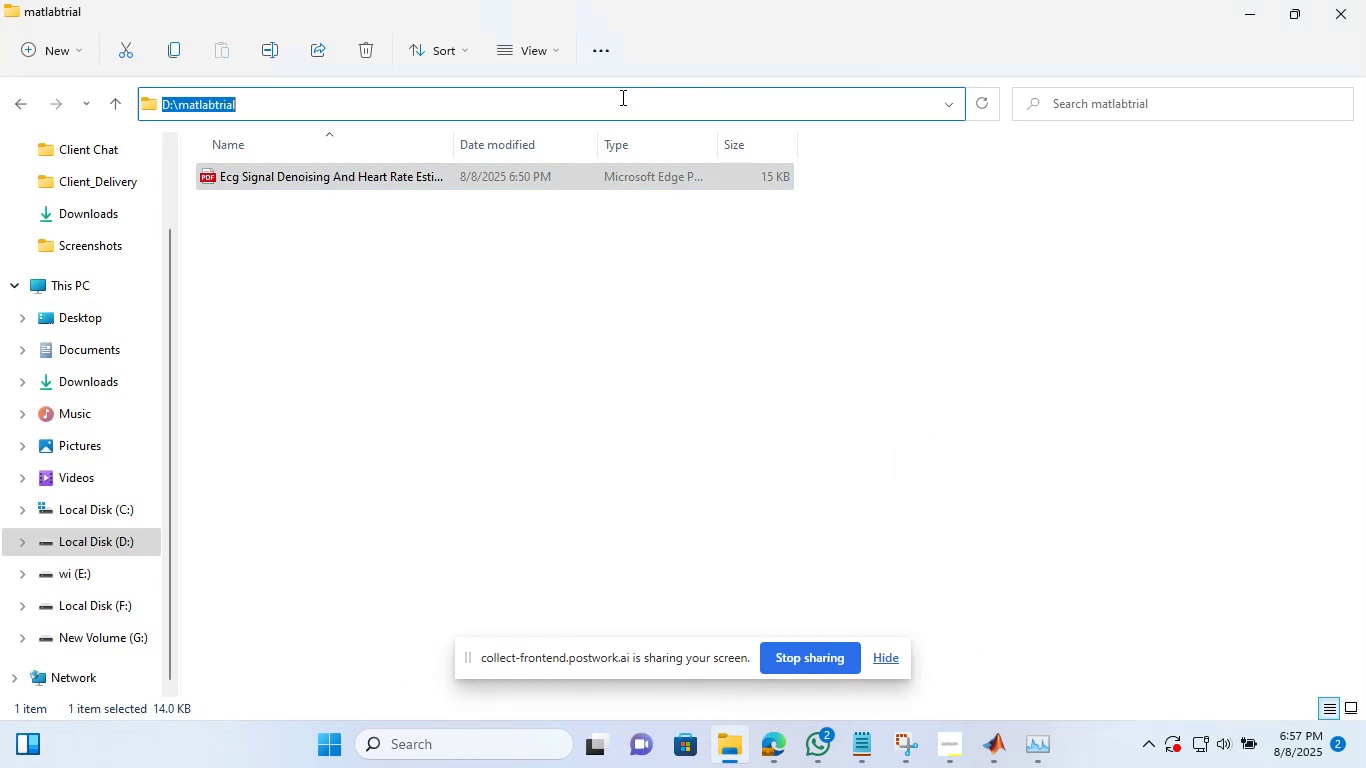 
key(Backspace)
type(cmd)
 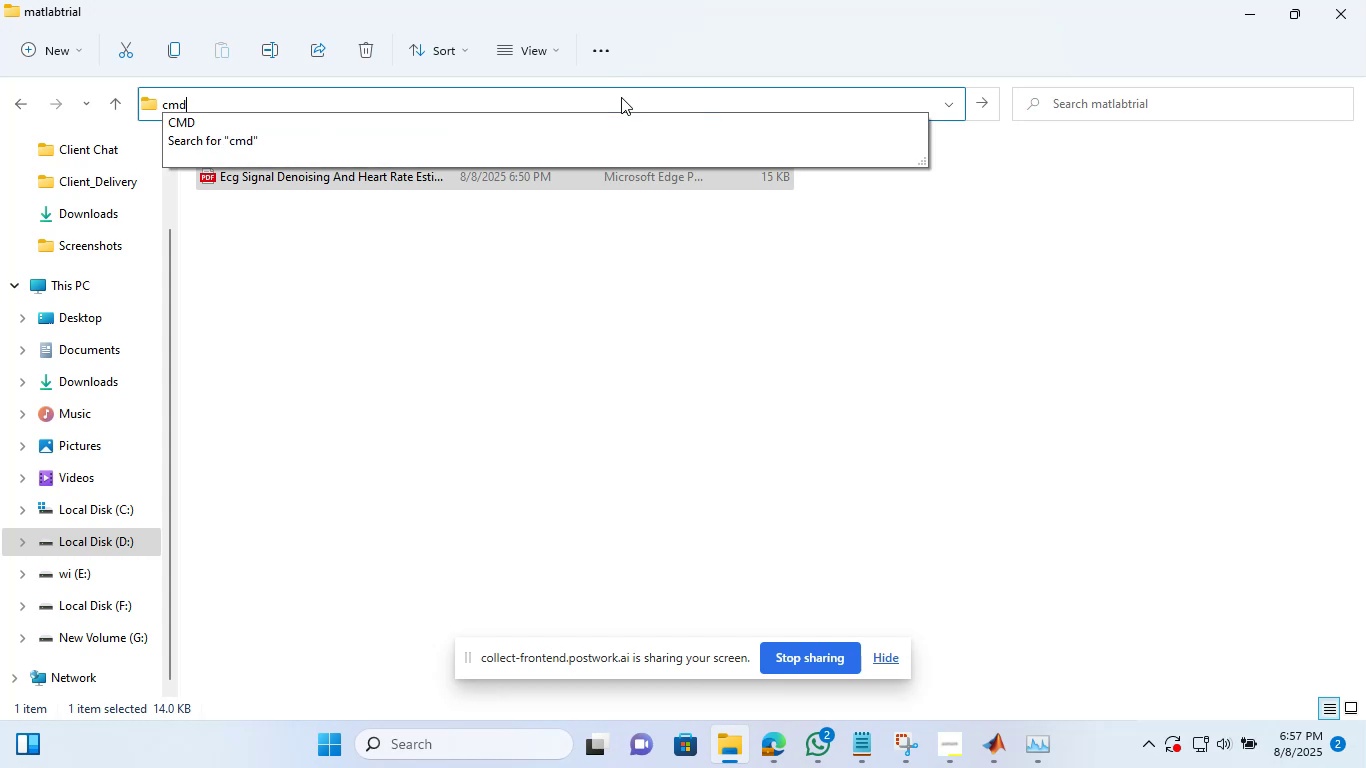 
key(Enter)
 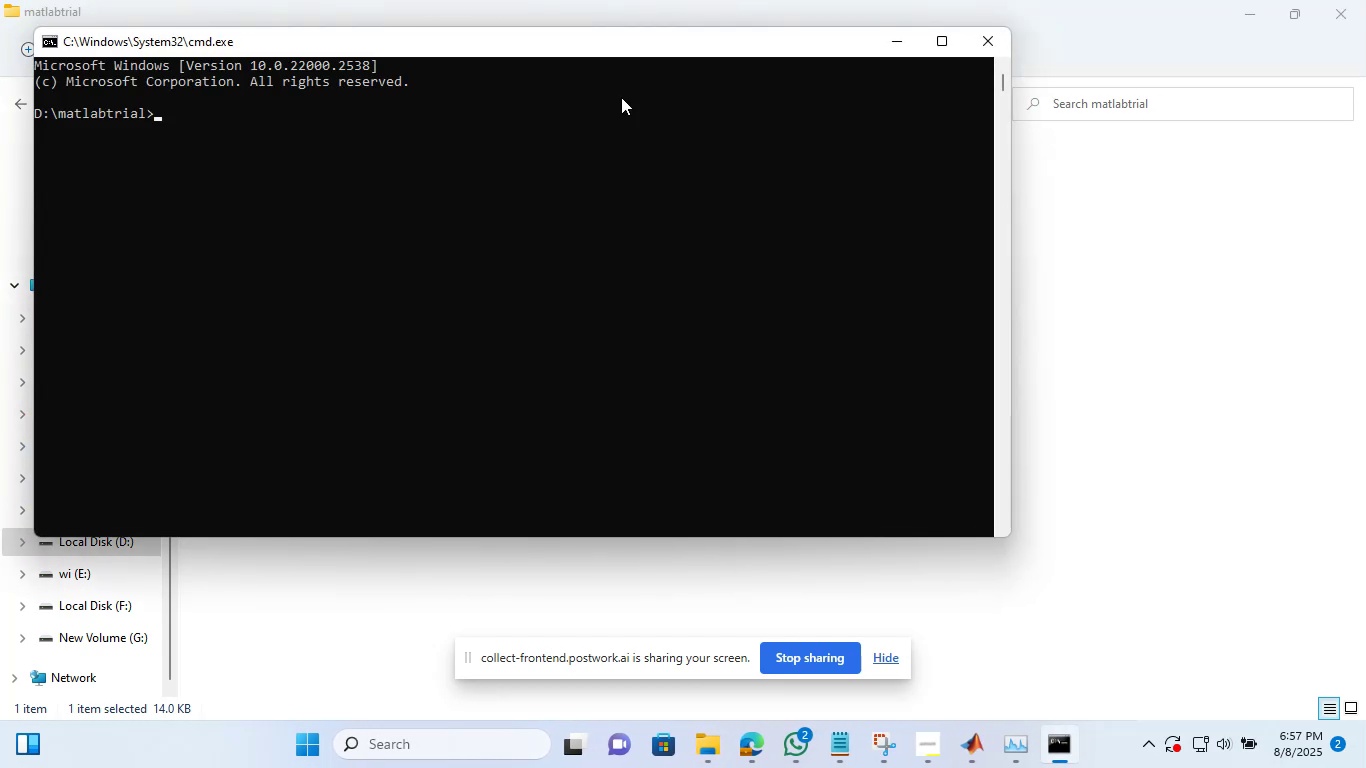 
type(start cheom)
key(Backspace)
key(Backspace)
key(Backspace)
type(rome)
 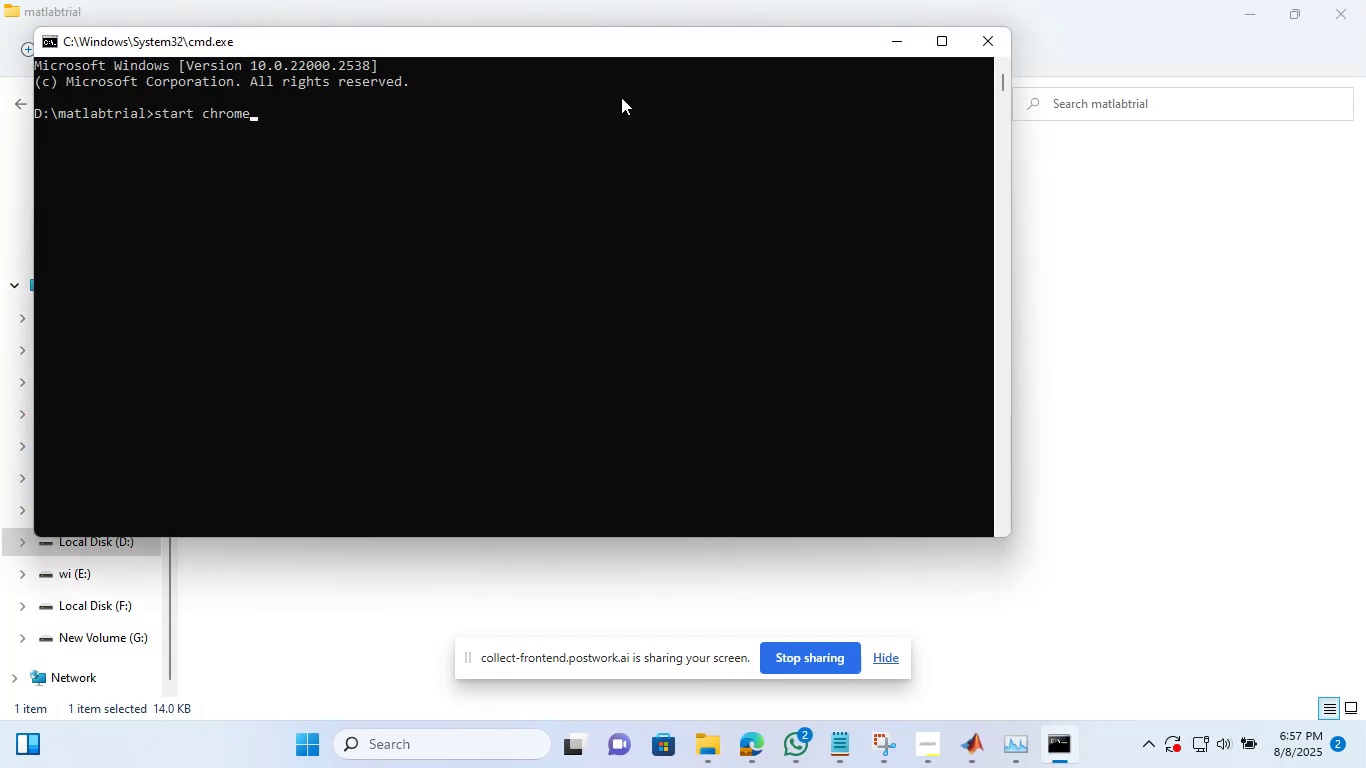 
key(Enter)
 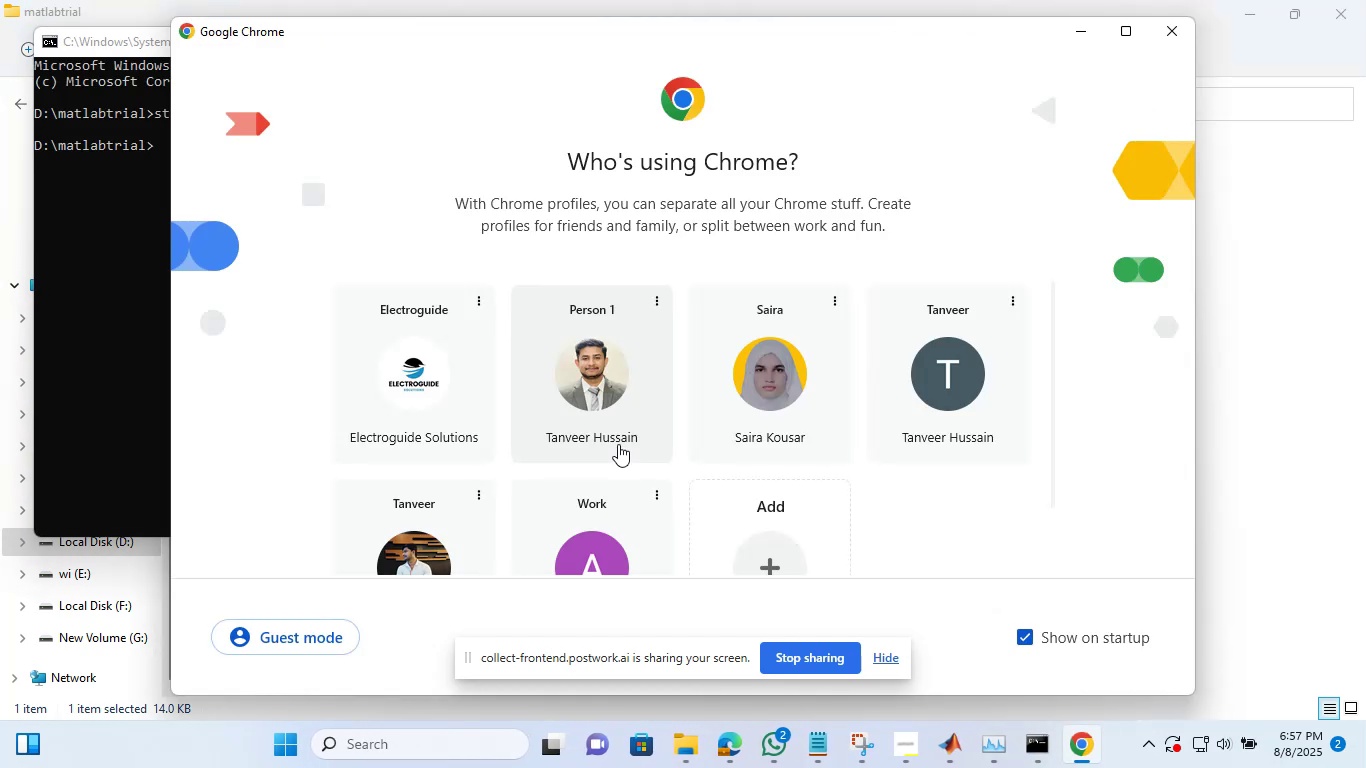 
left_click([586, 419])
 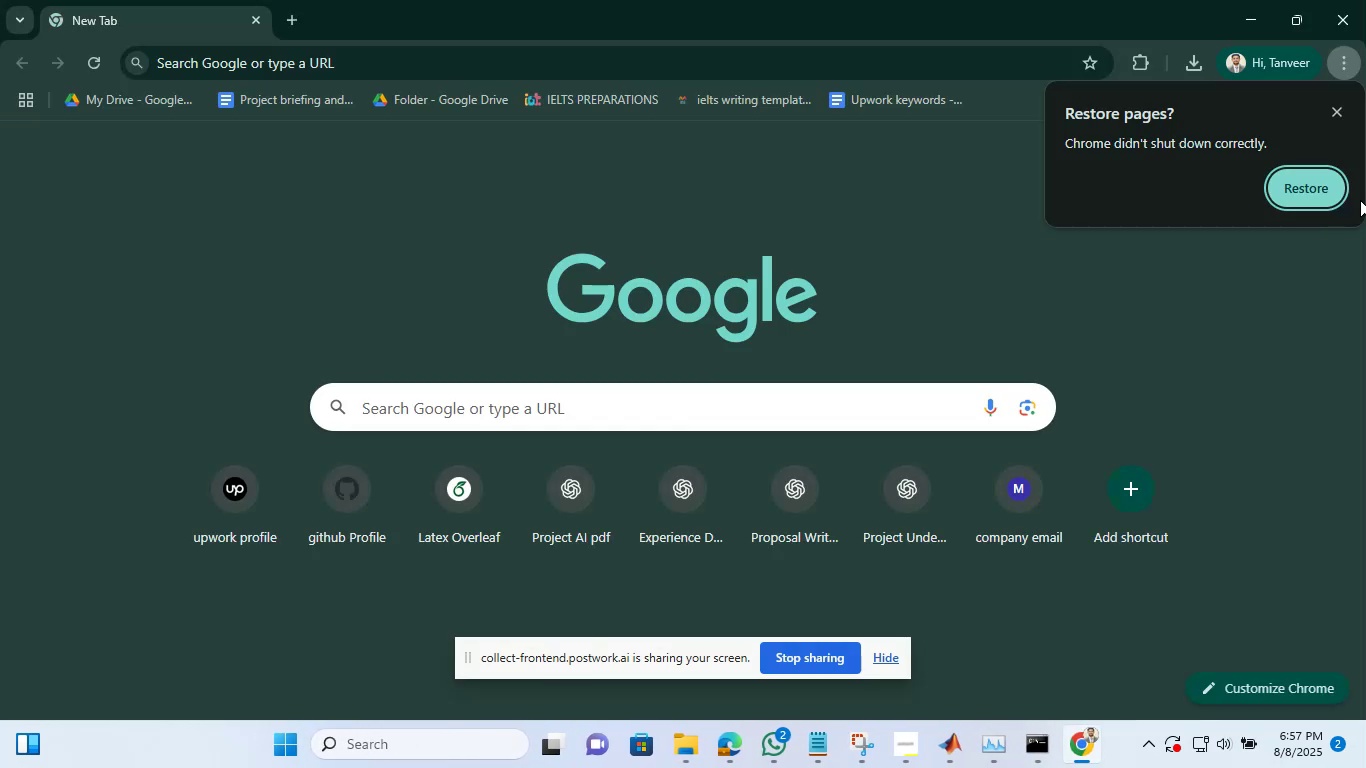 
left_click([1314, 200])
 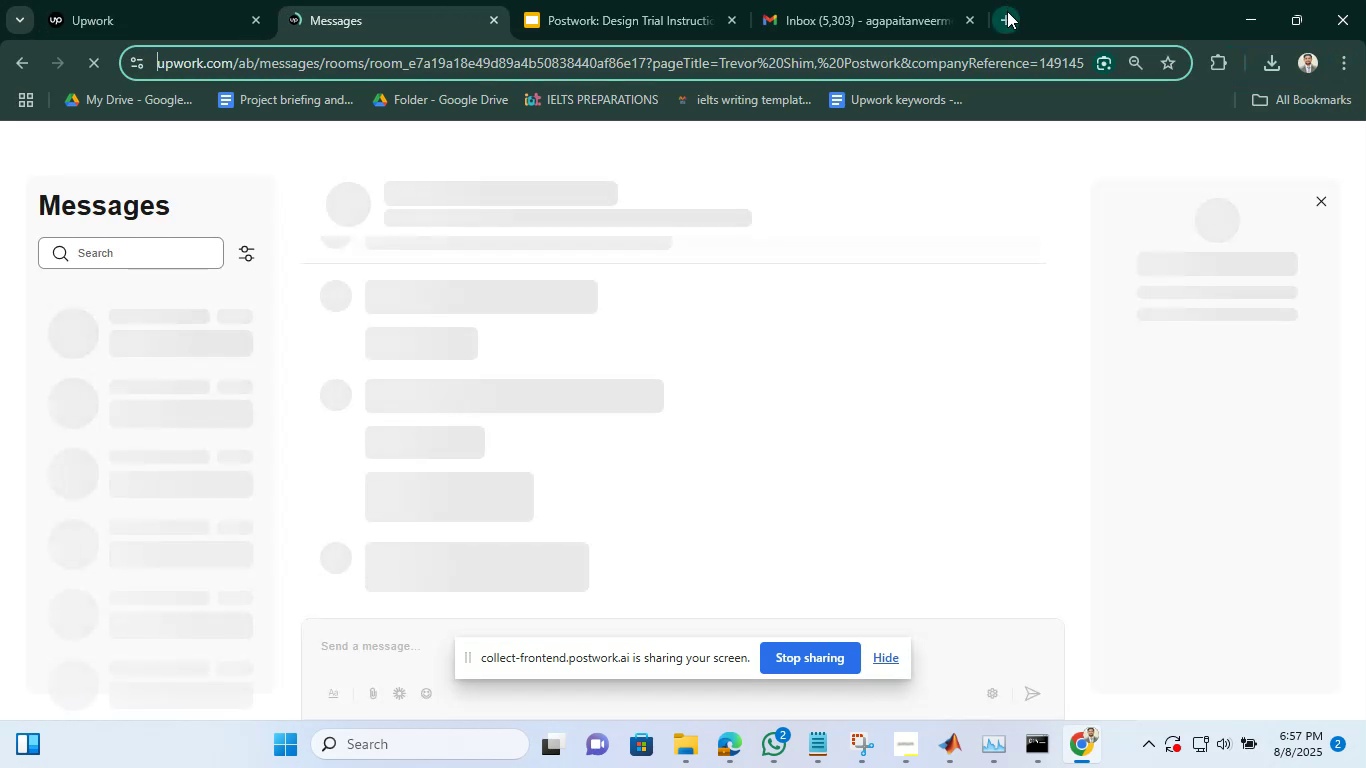 
left_click([969, 24])
 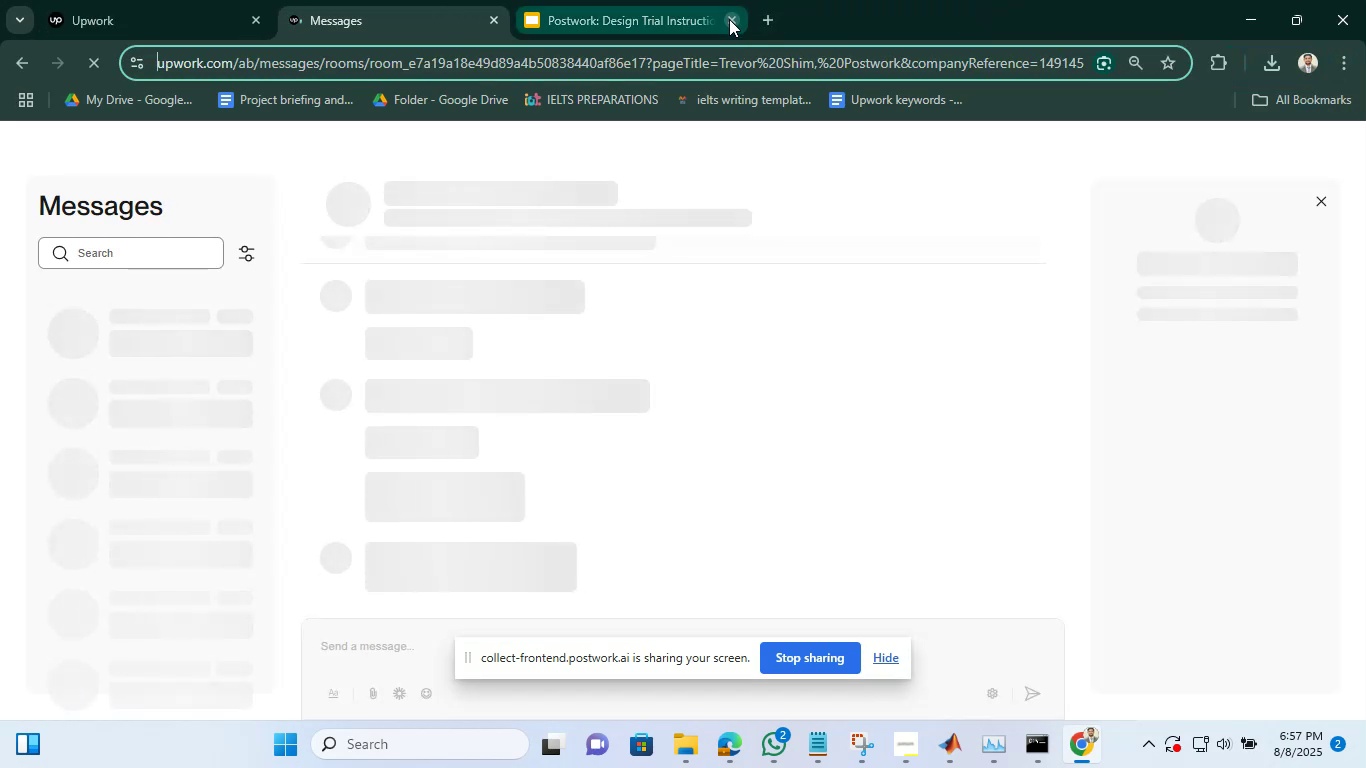 
left_click([729, 19])
 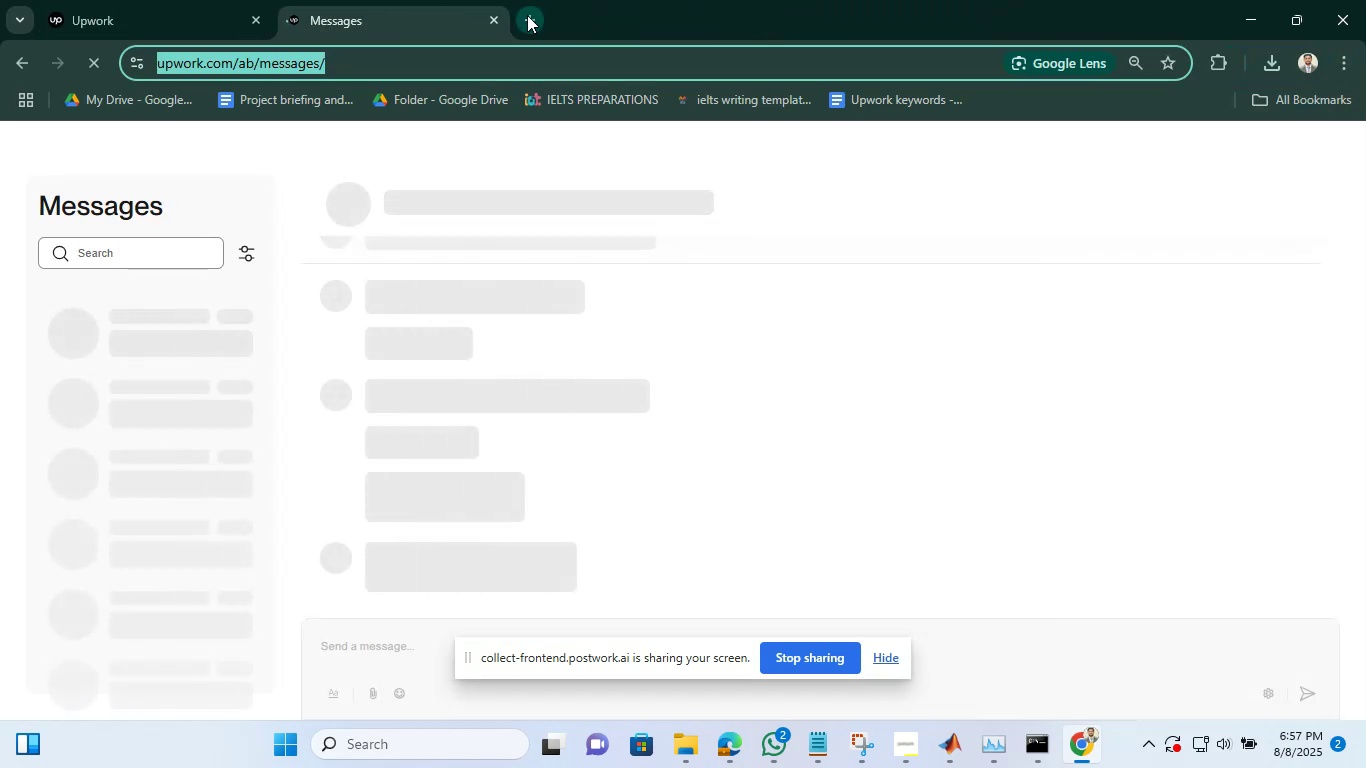 
left_click([527, 15])
 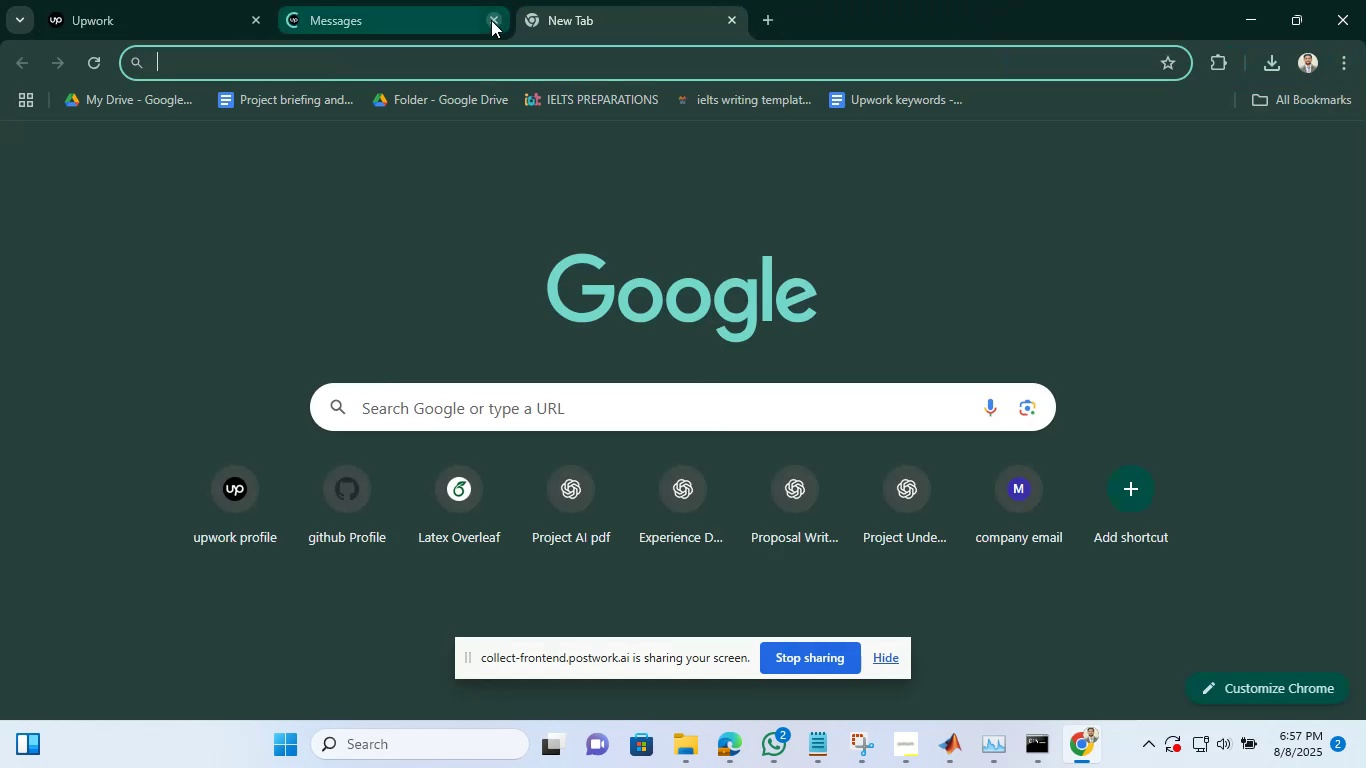 
left_click([491, 20])
 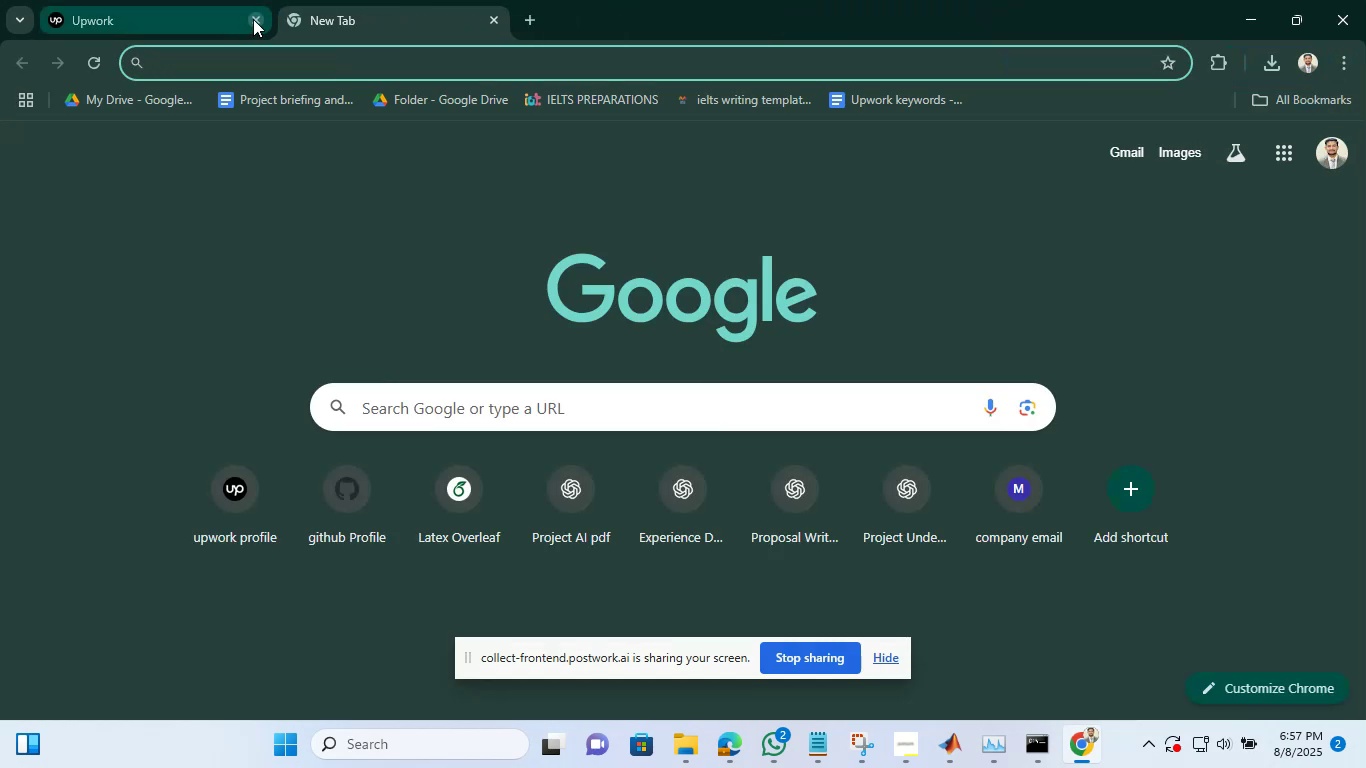 
left_click([253, 19])
 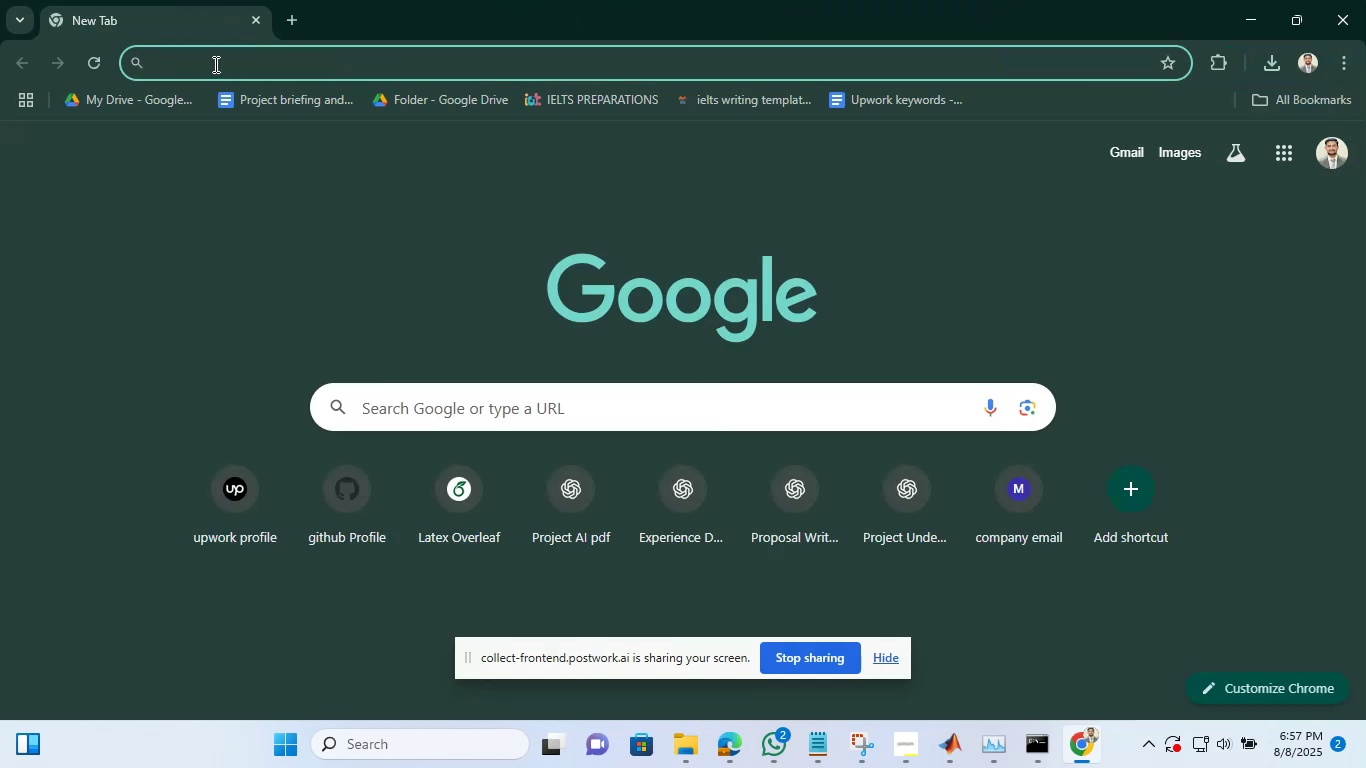 
left_click([214, 64])
 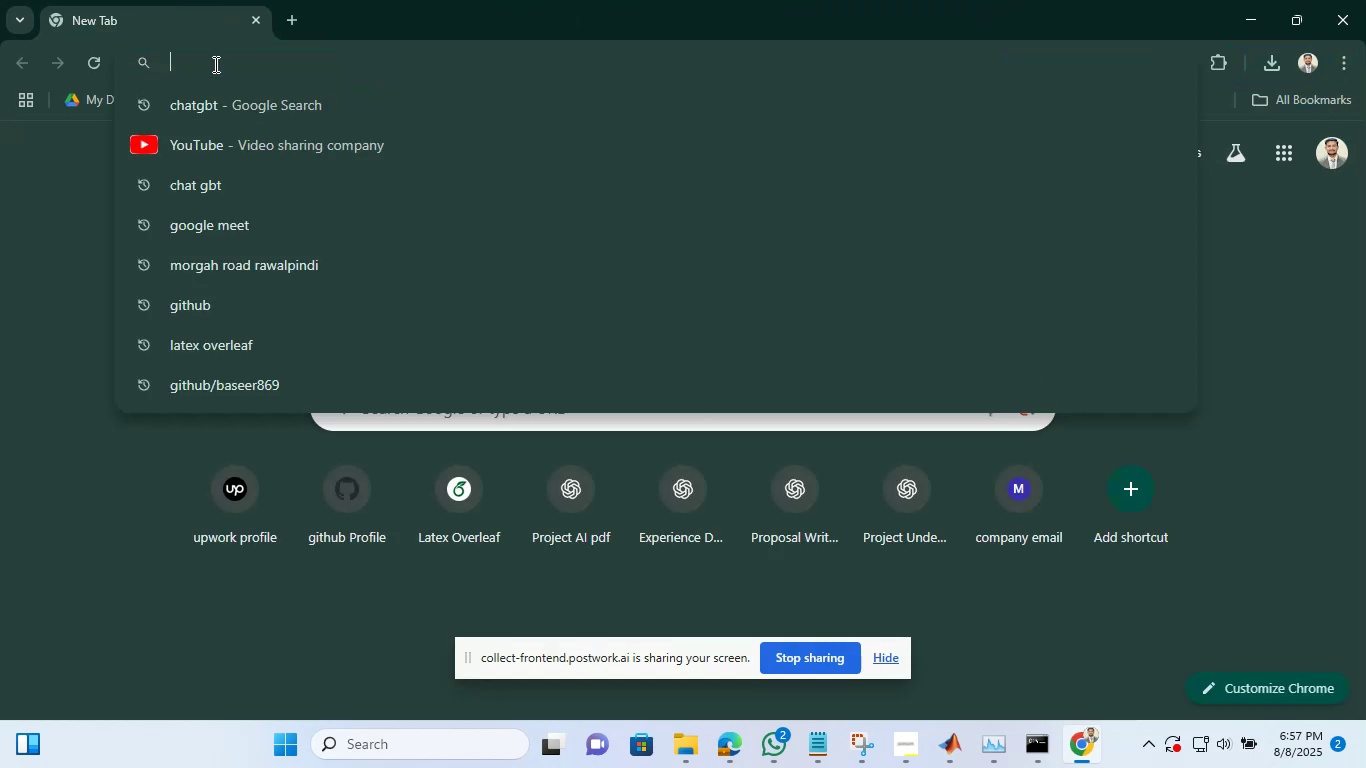 
key(Y)
 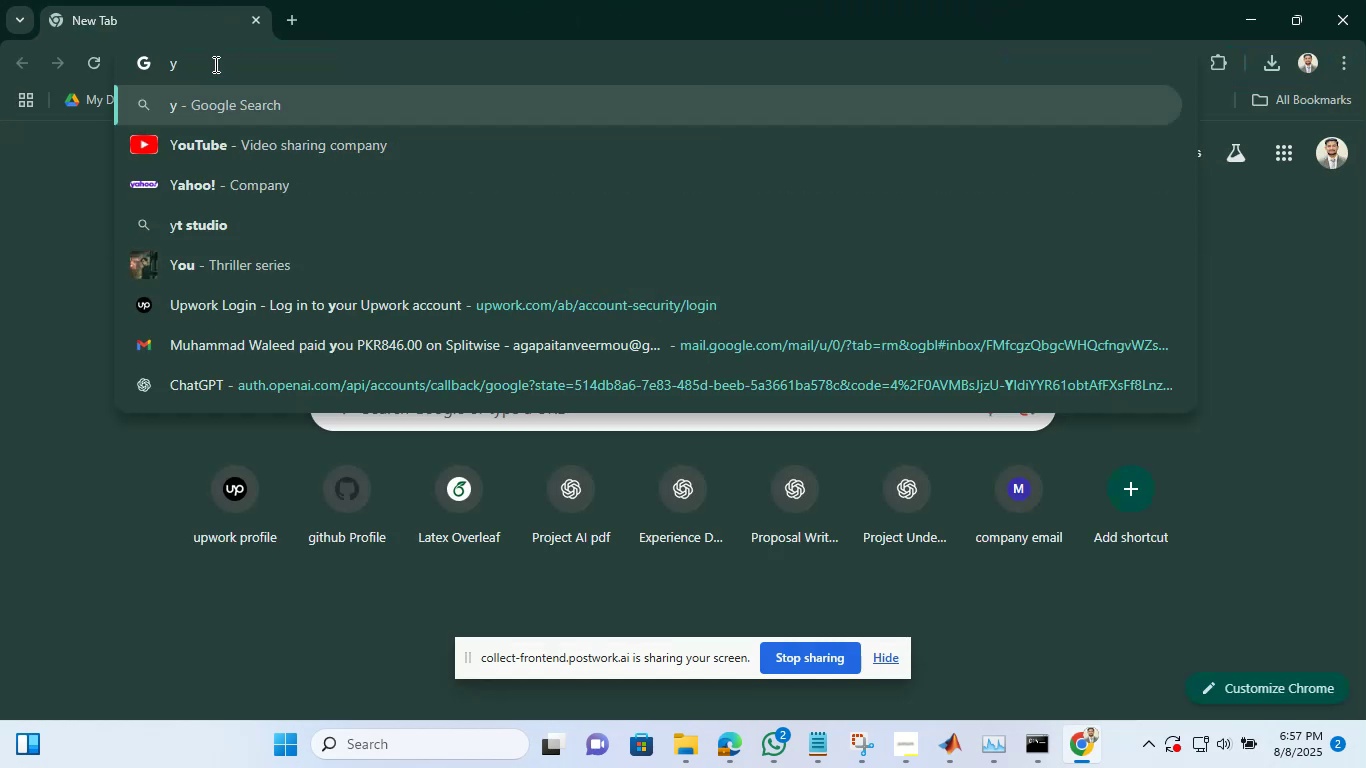 
key(ArrowDown)
 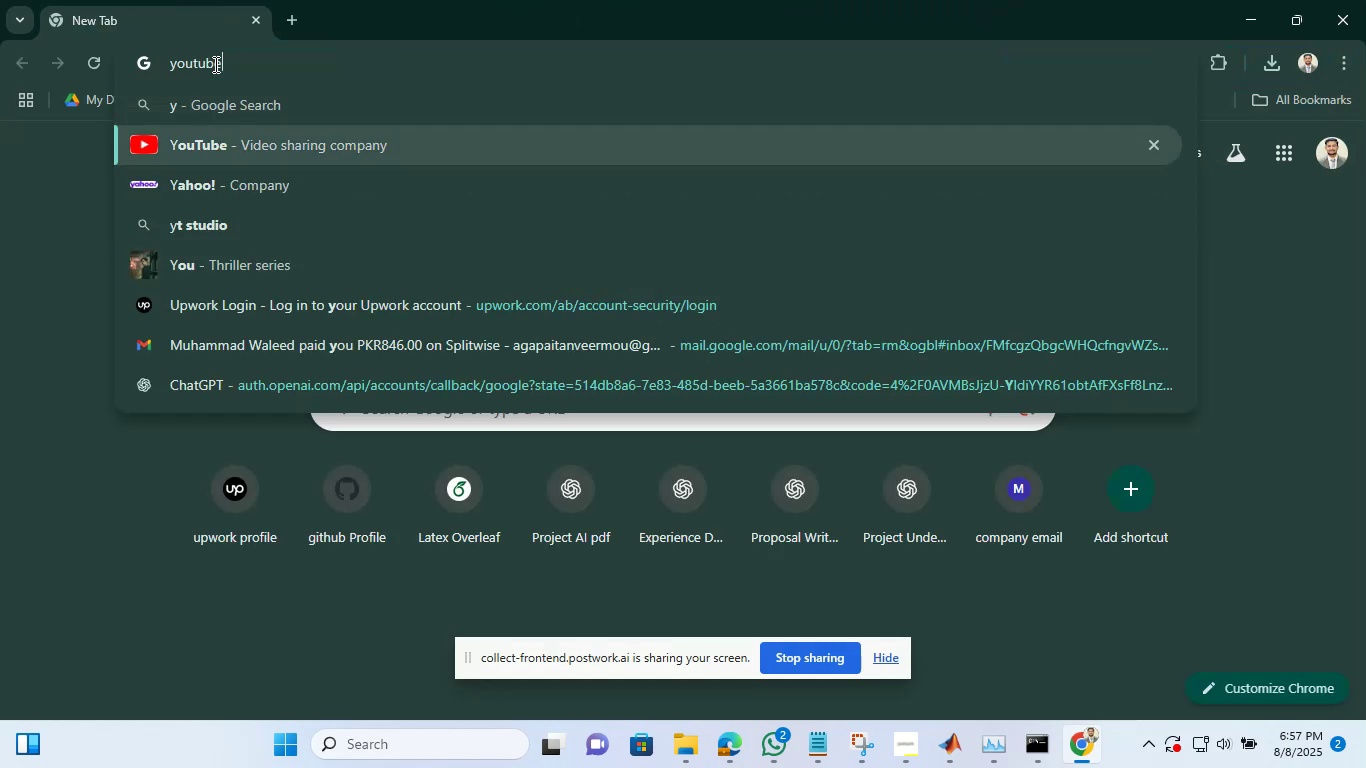 
key(Enter)
 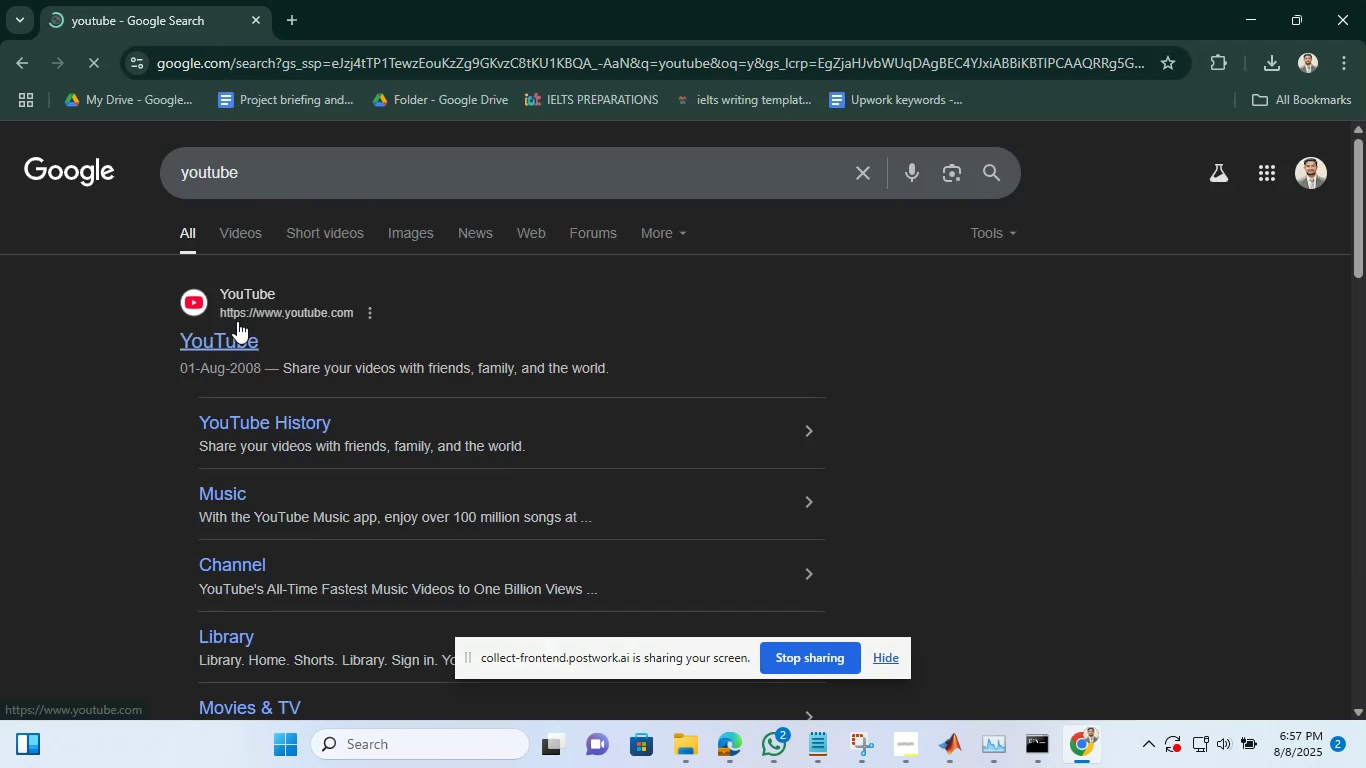 
left_click([237, 325])
 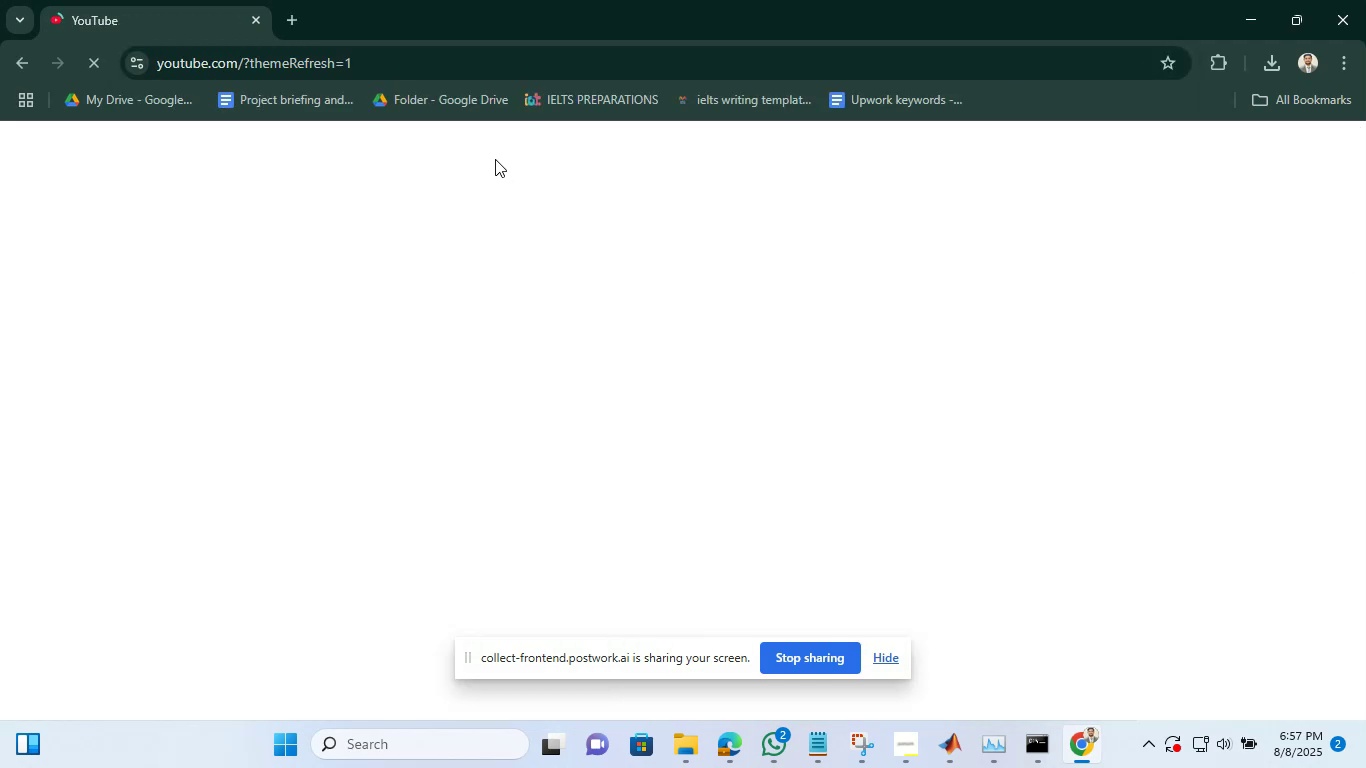 
wait(6.84)
 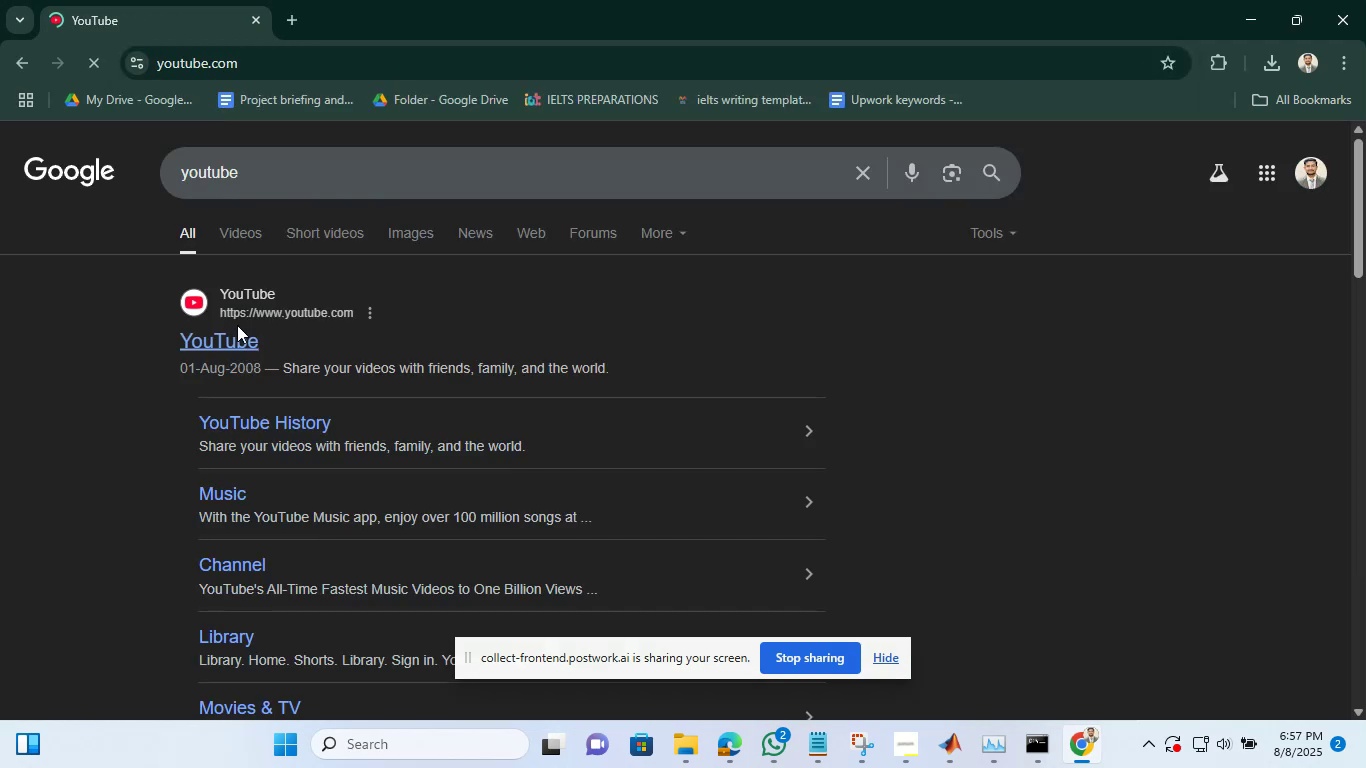 
left_click([890, 658])
 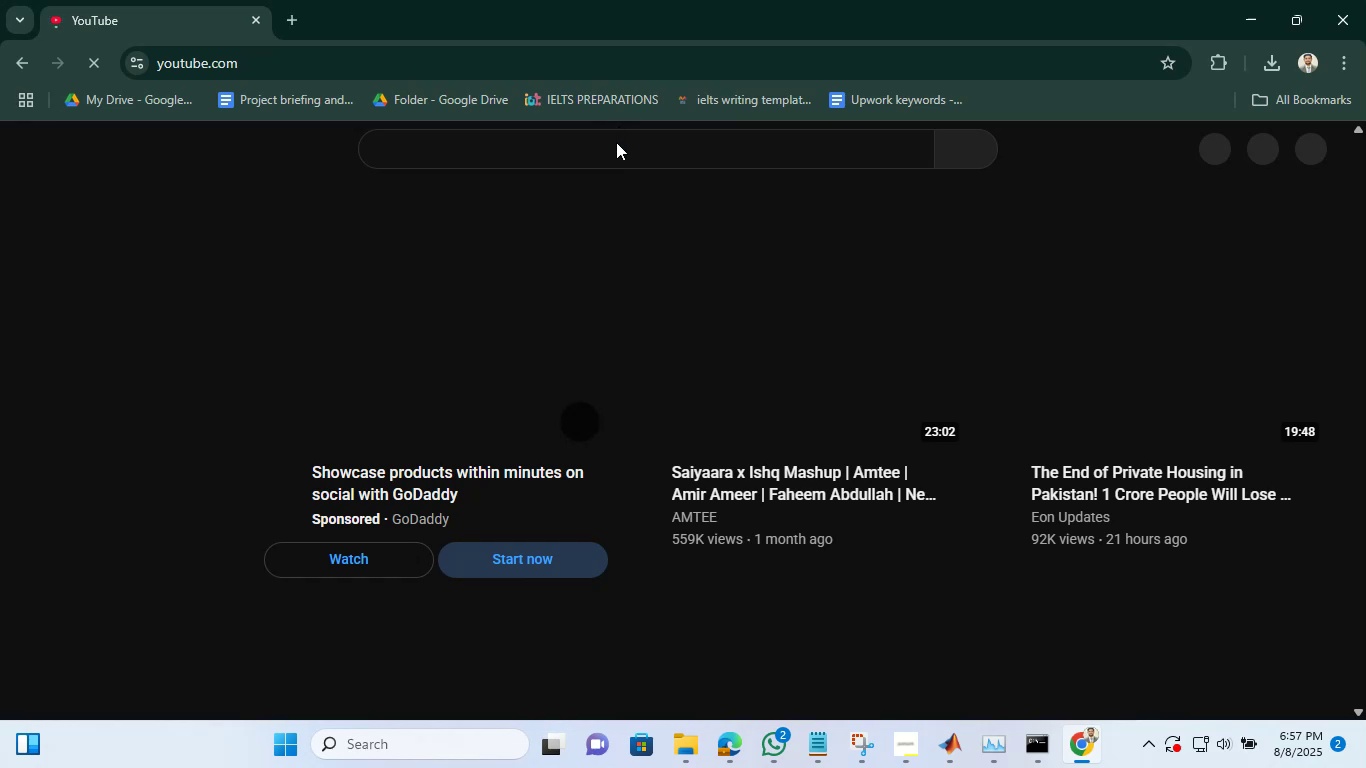 
left_click([616, 142])
 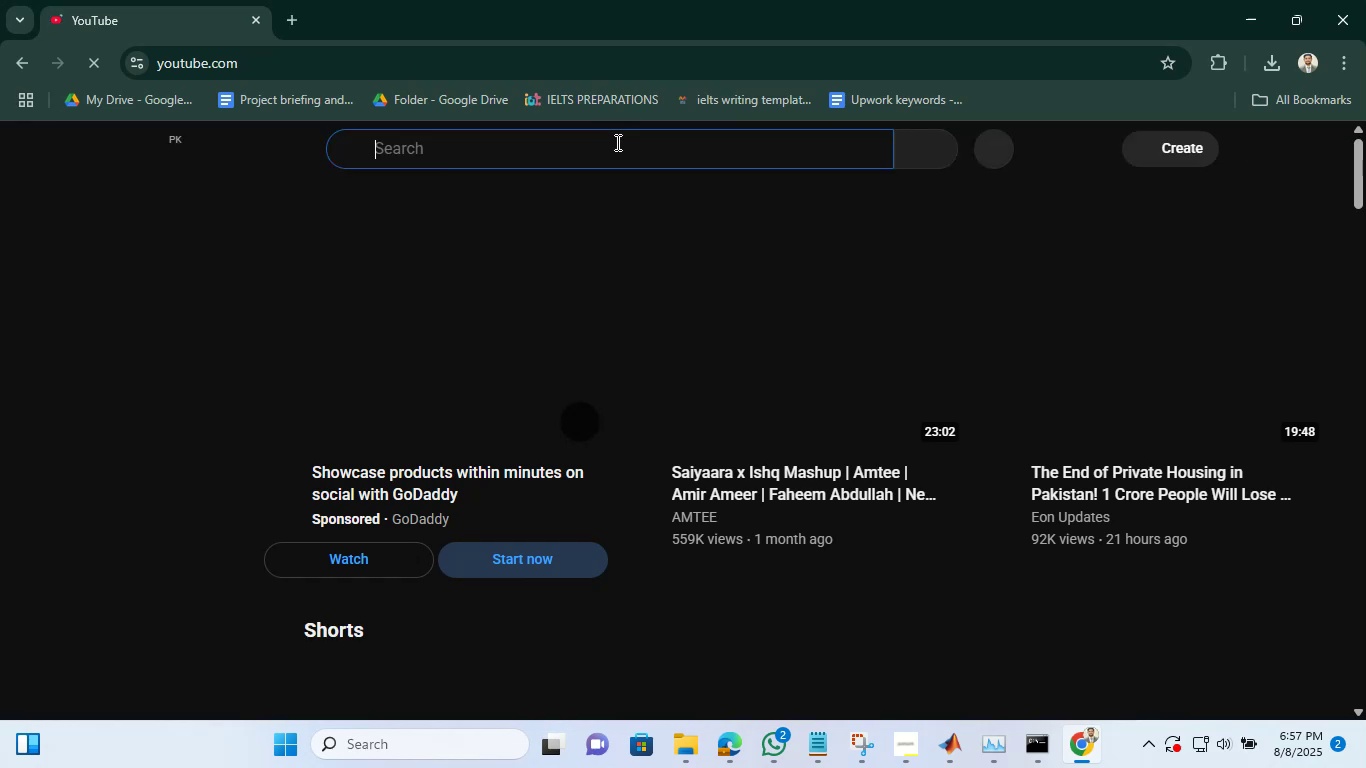 
left_click([616, 142])
 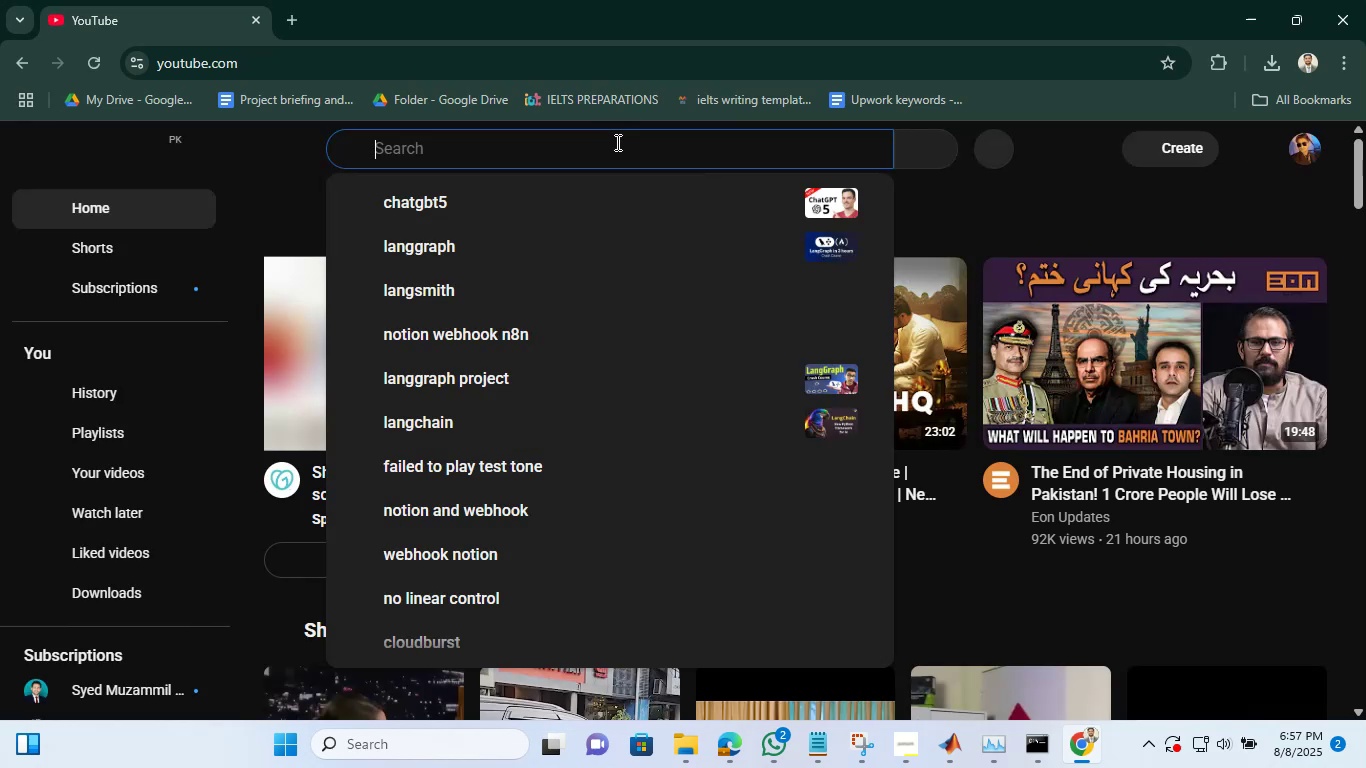 
type(empty stree)
 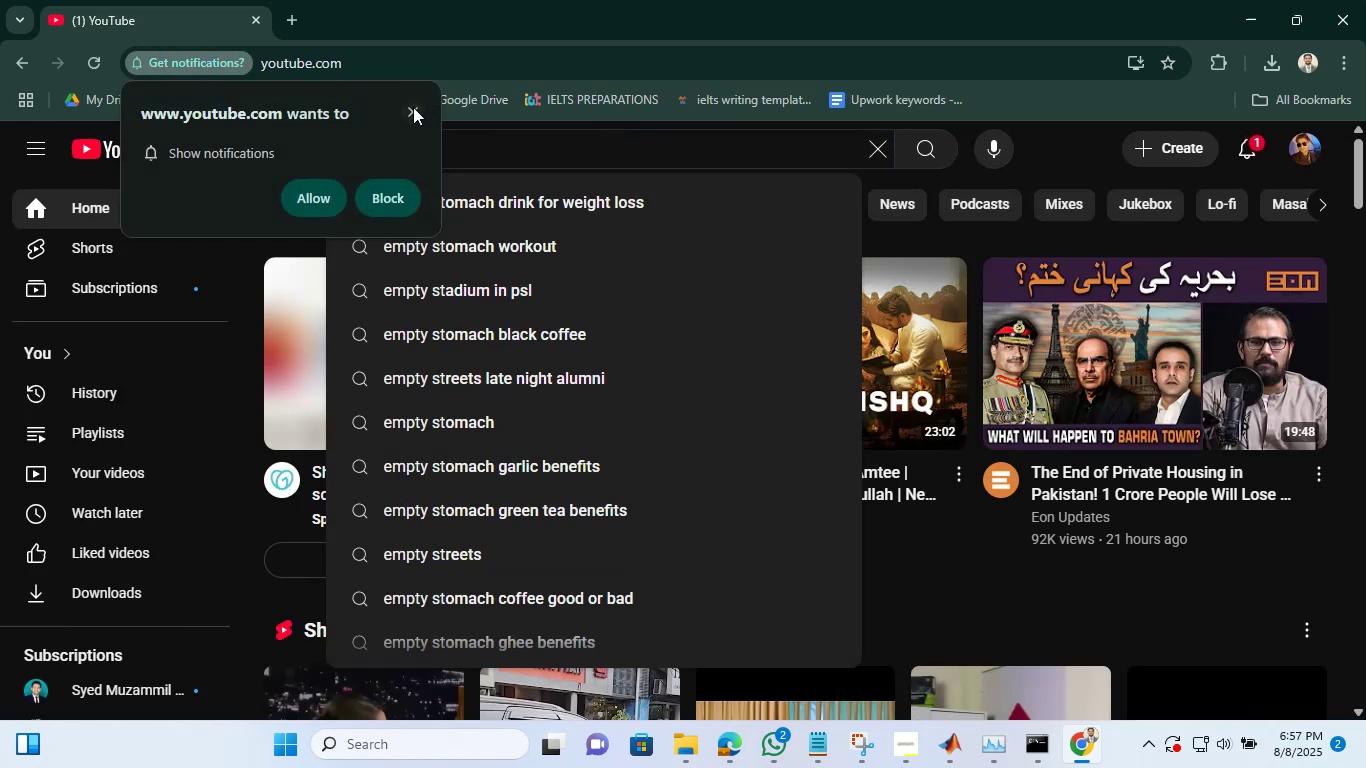 
left_click([413, 107])
 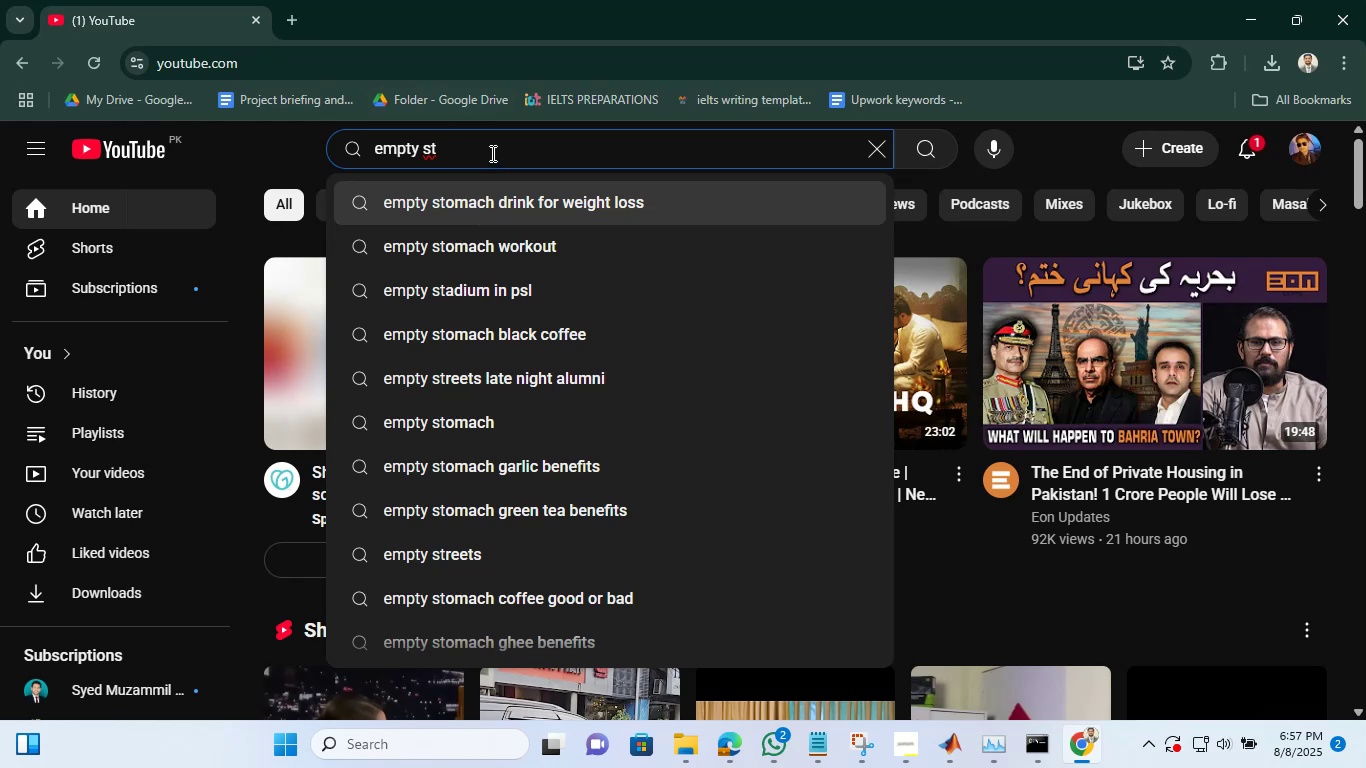 
type(reets)
 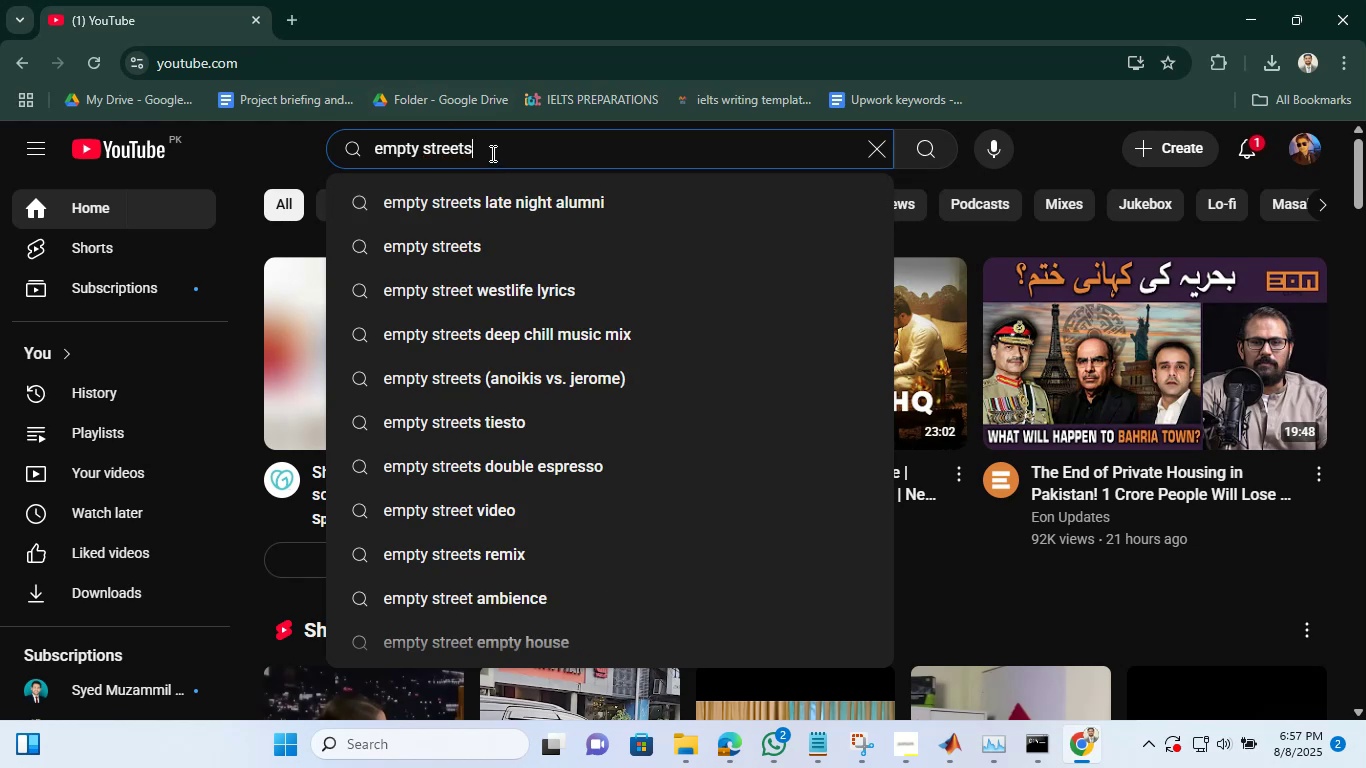 
key(Enter)
 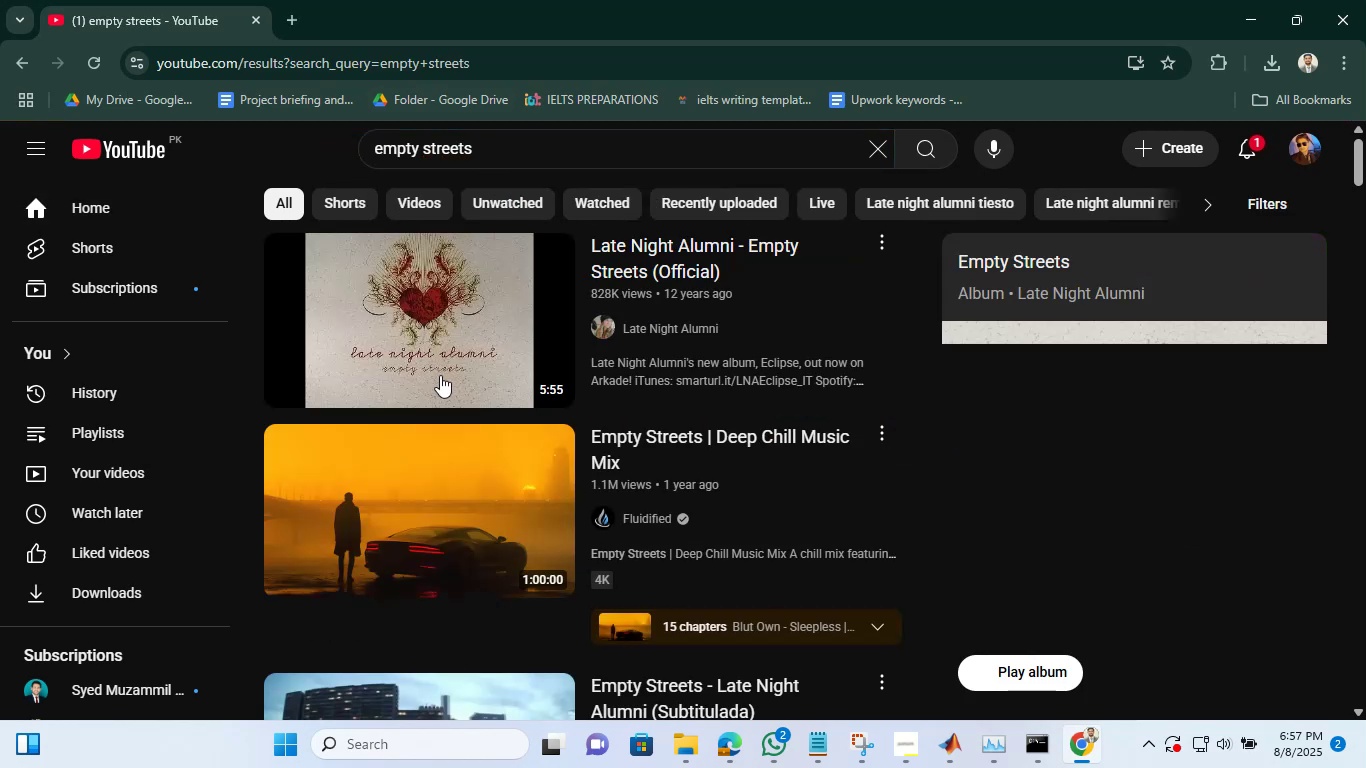 
left_click([455, 505])
 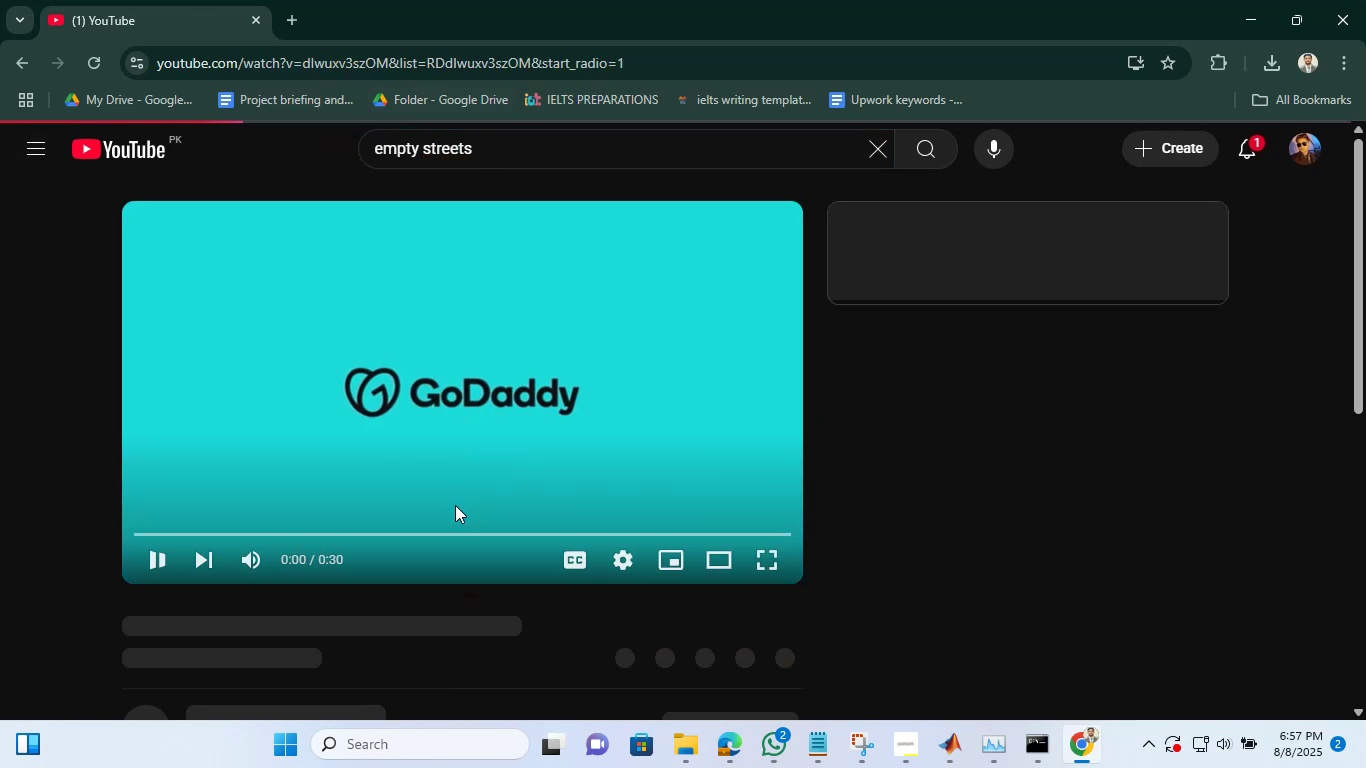 
mouse_move([662, 326])
 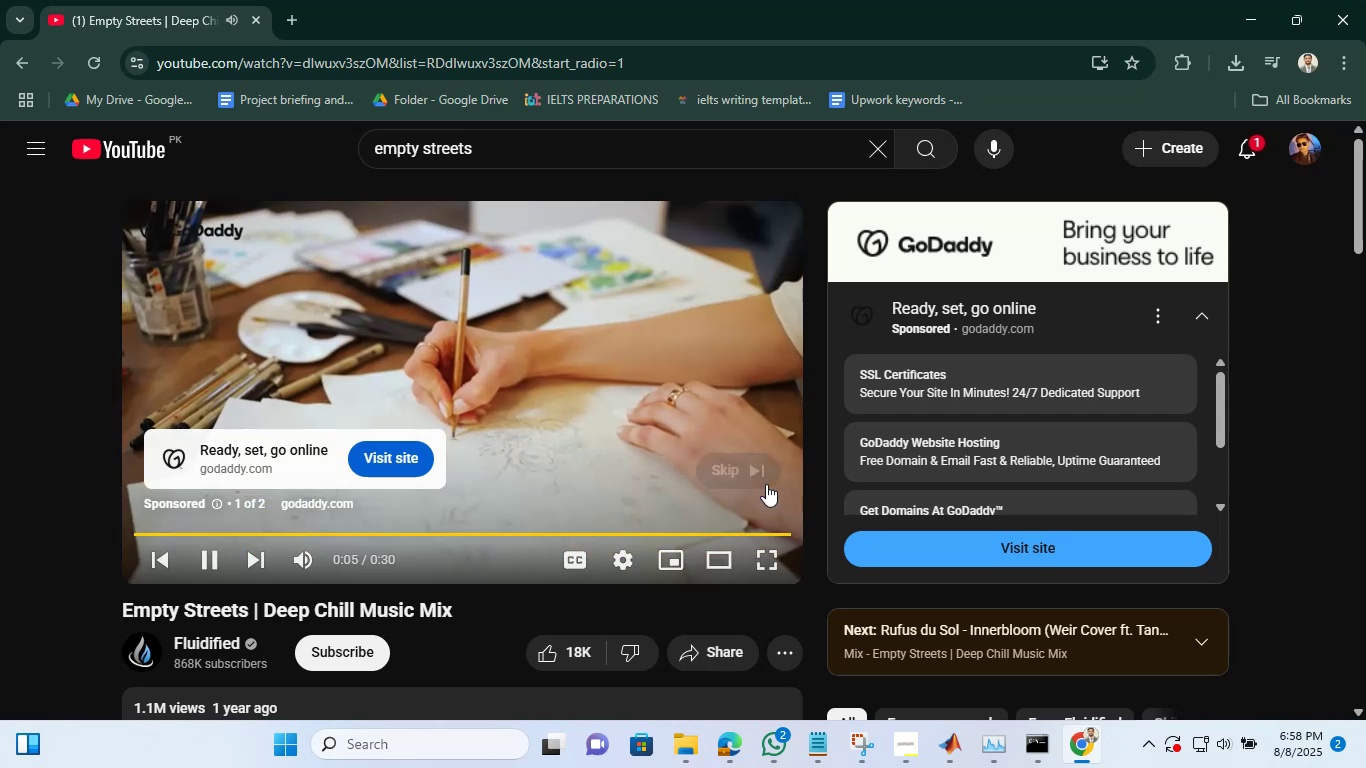 
left_click([734, 480])
 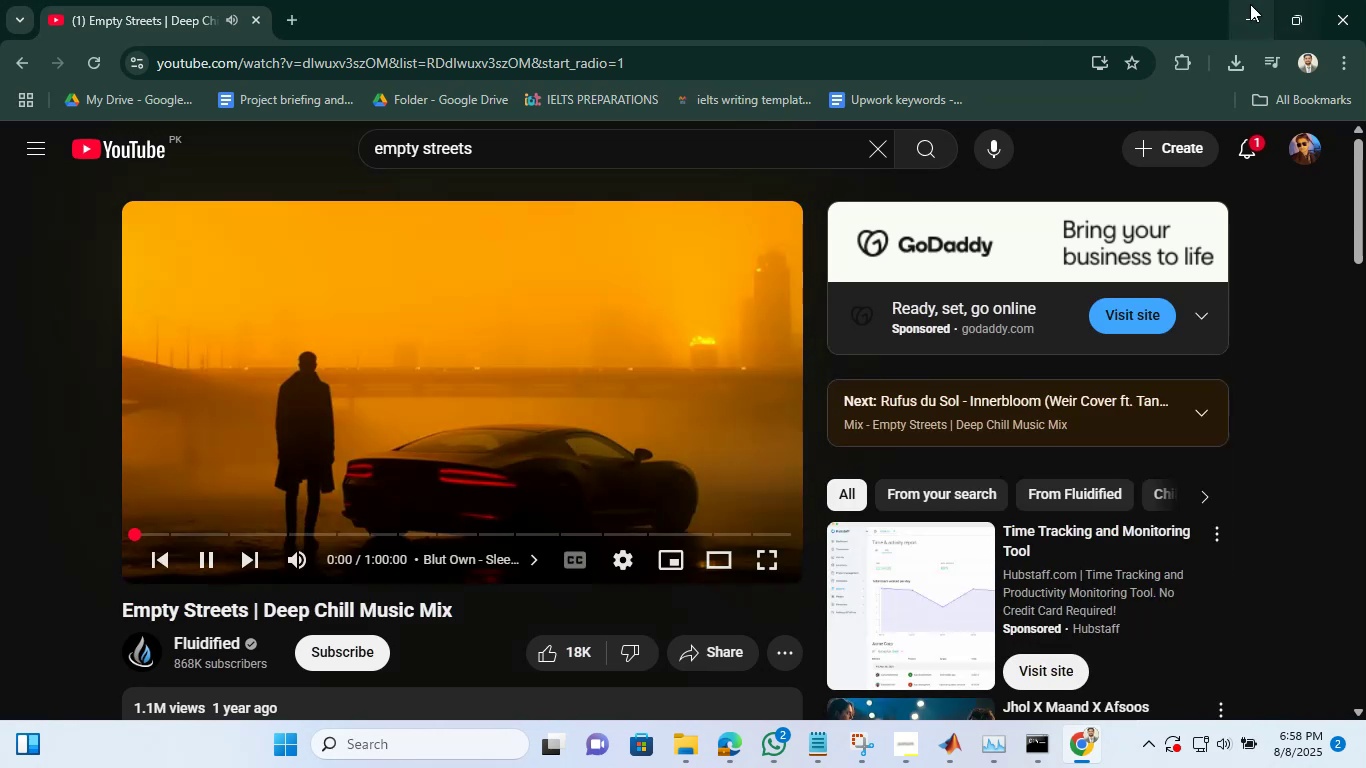 
left_click([1250, 4])
 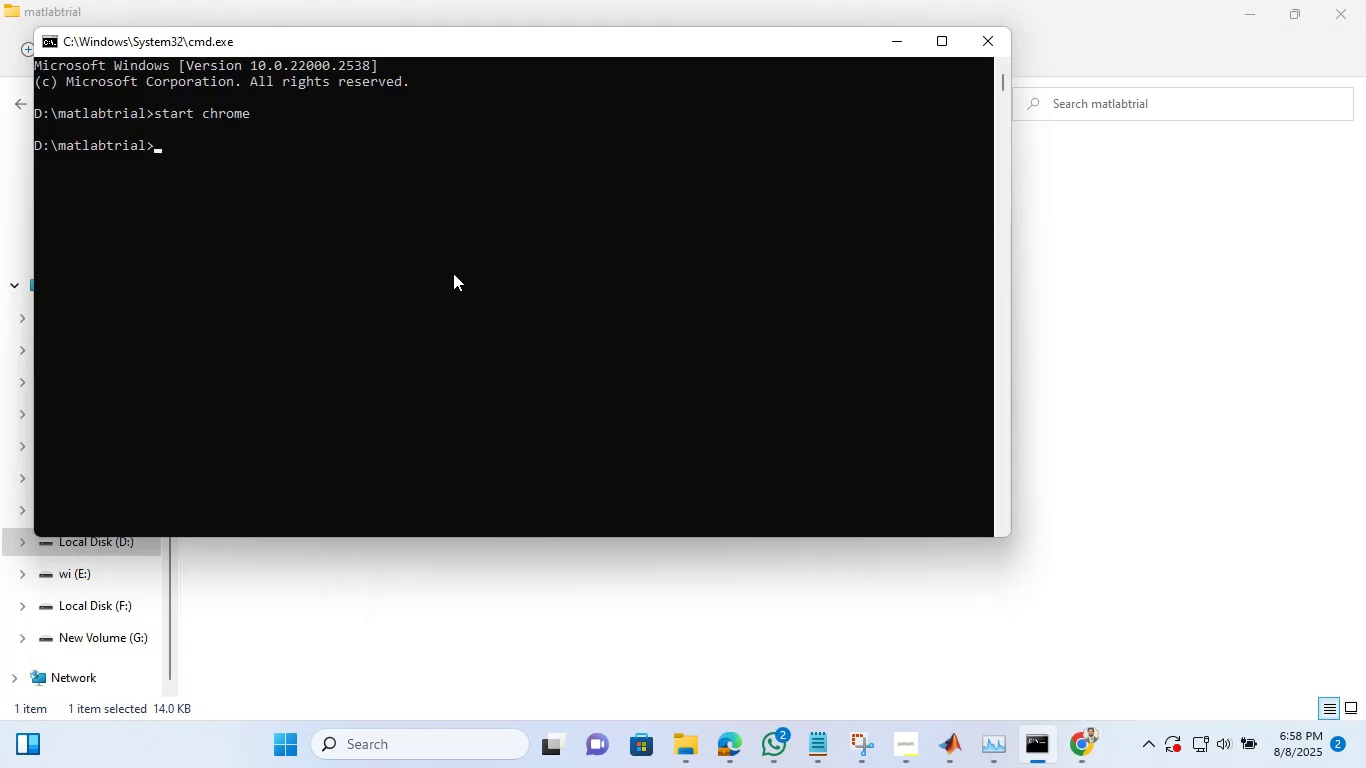 
left_click([453, 273])
 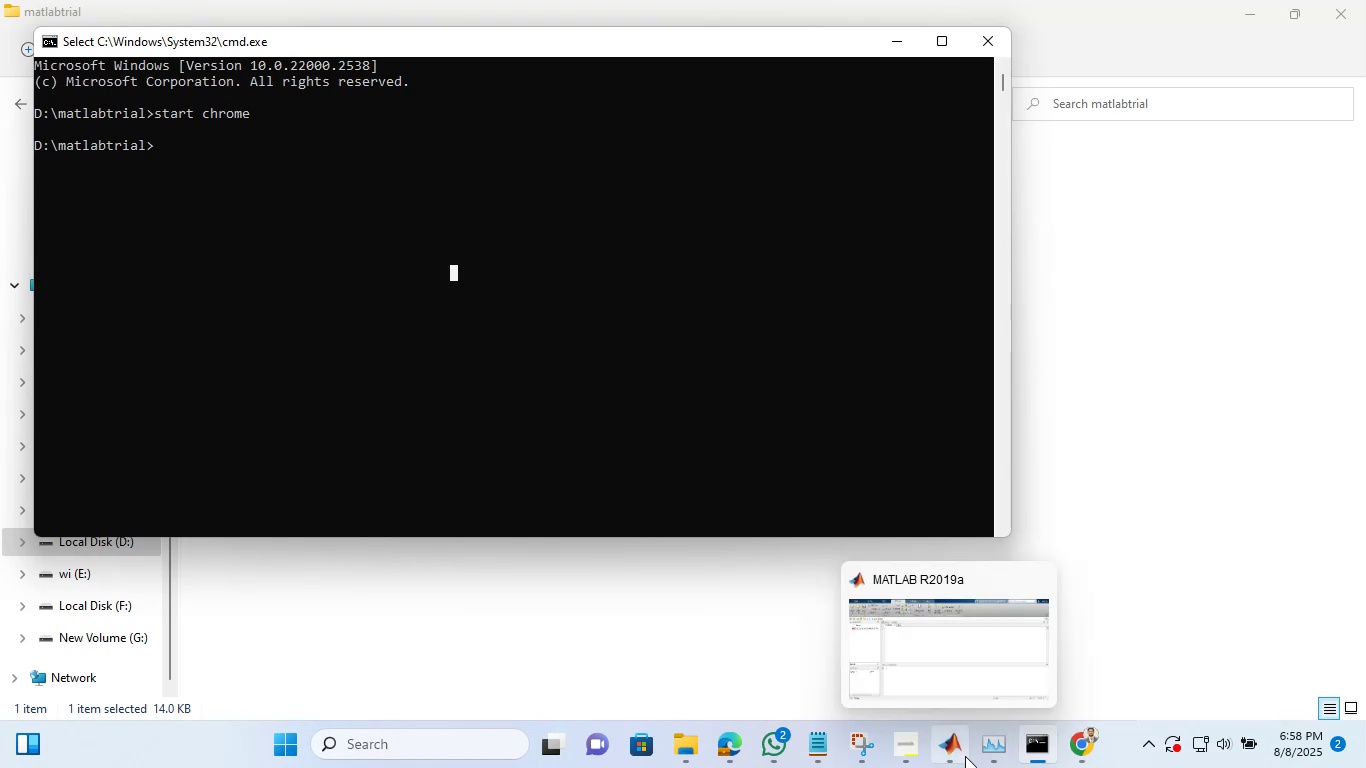 
wait(6.83)
 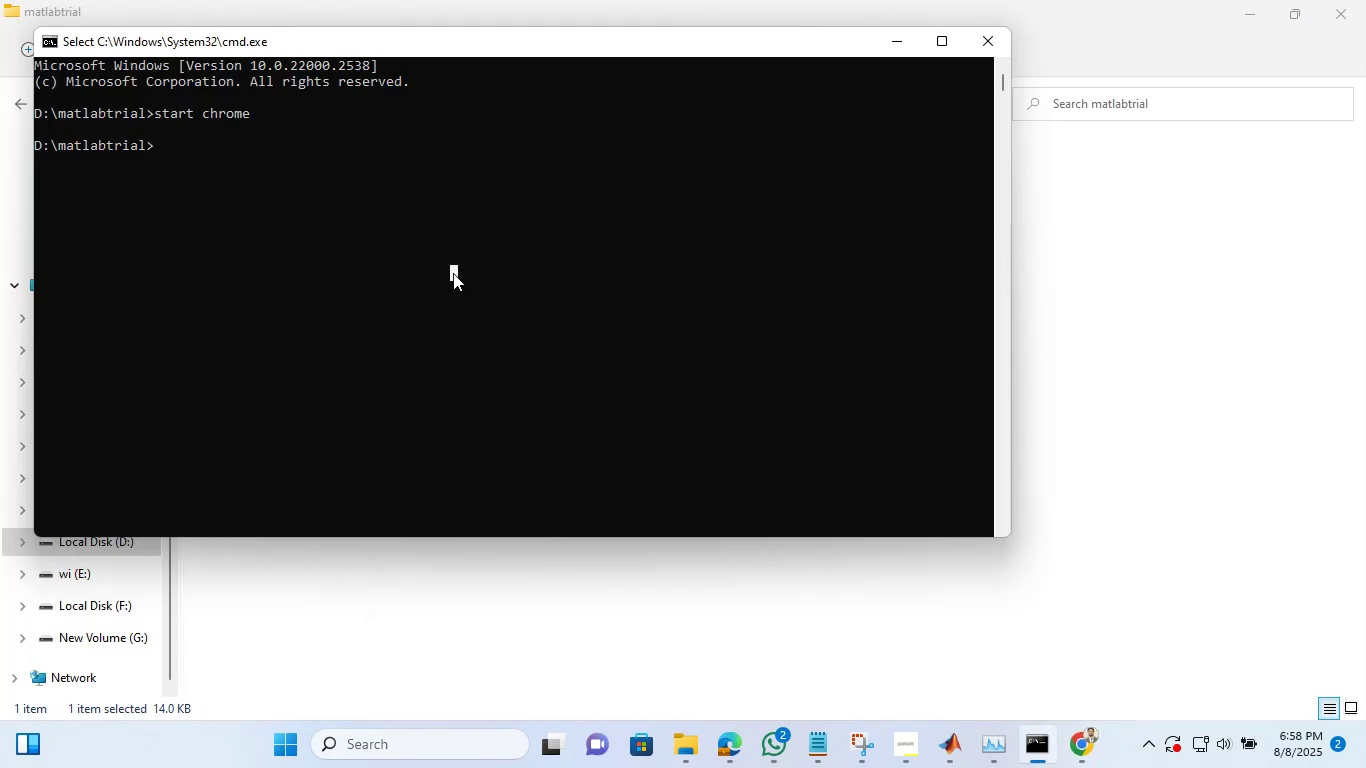 
right_click([700, 345])
 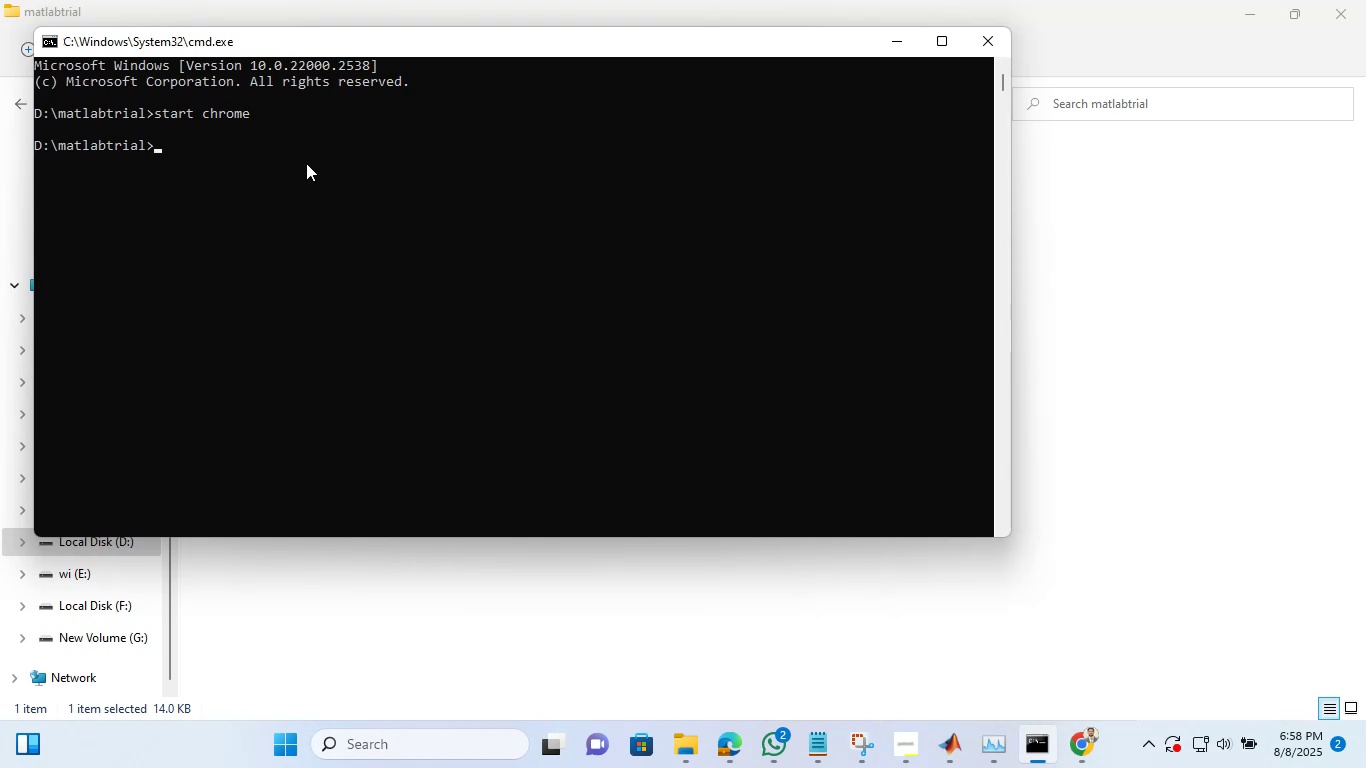 
left_click([306, 163])
 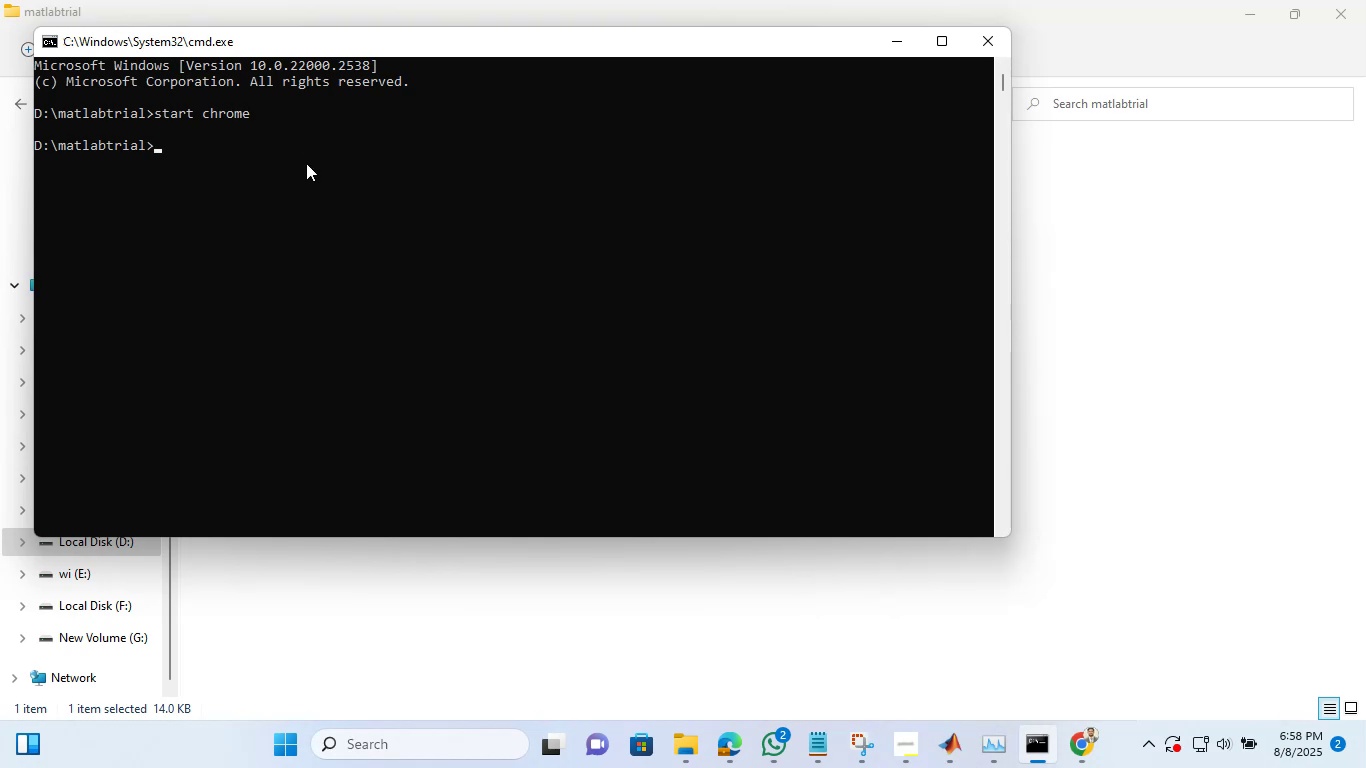 
right_click([306, 163])
 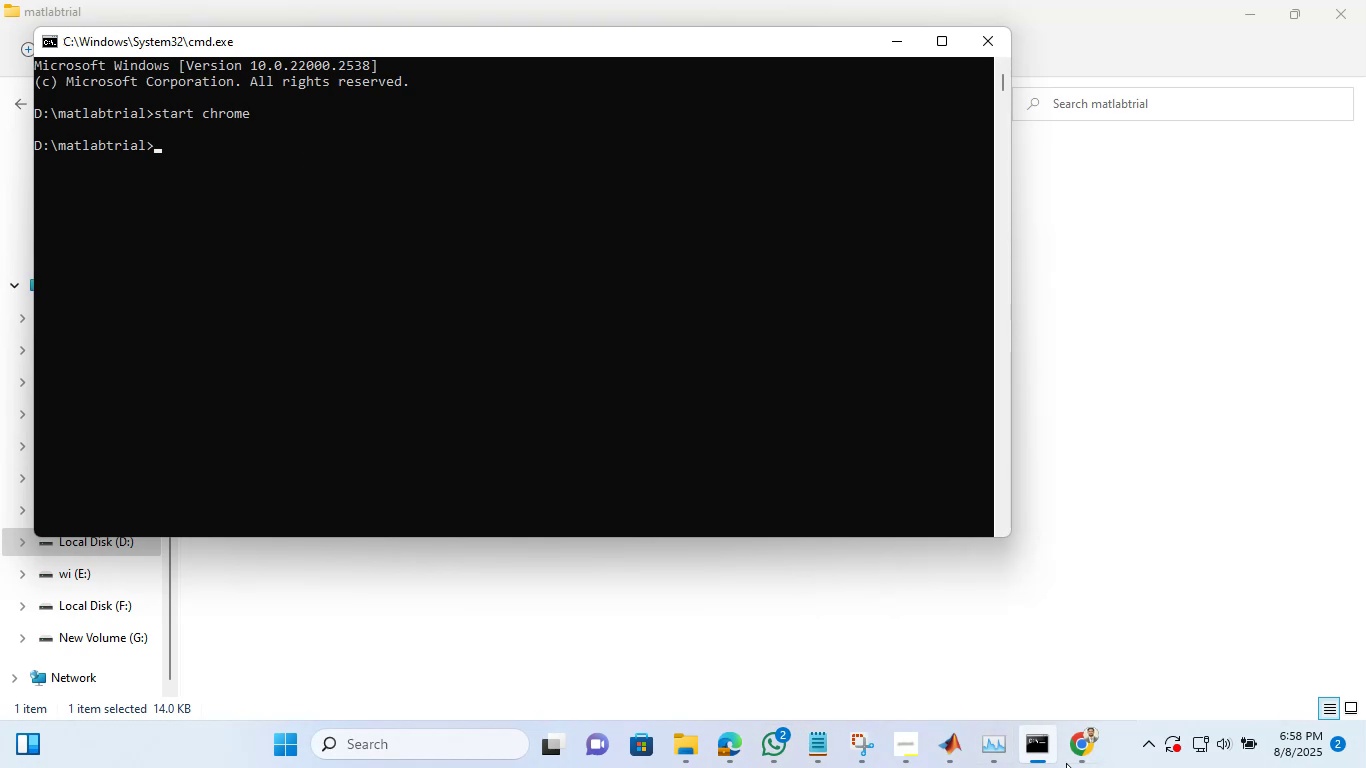 
left_click([1076, 758])
 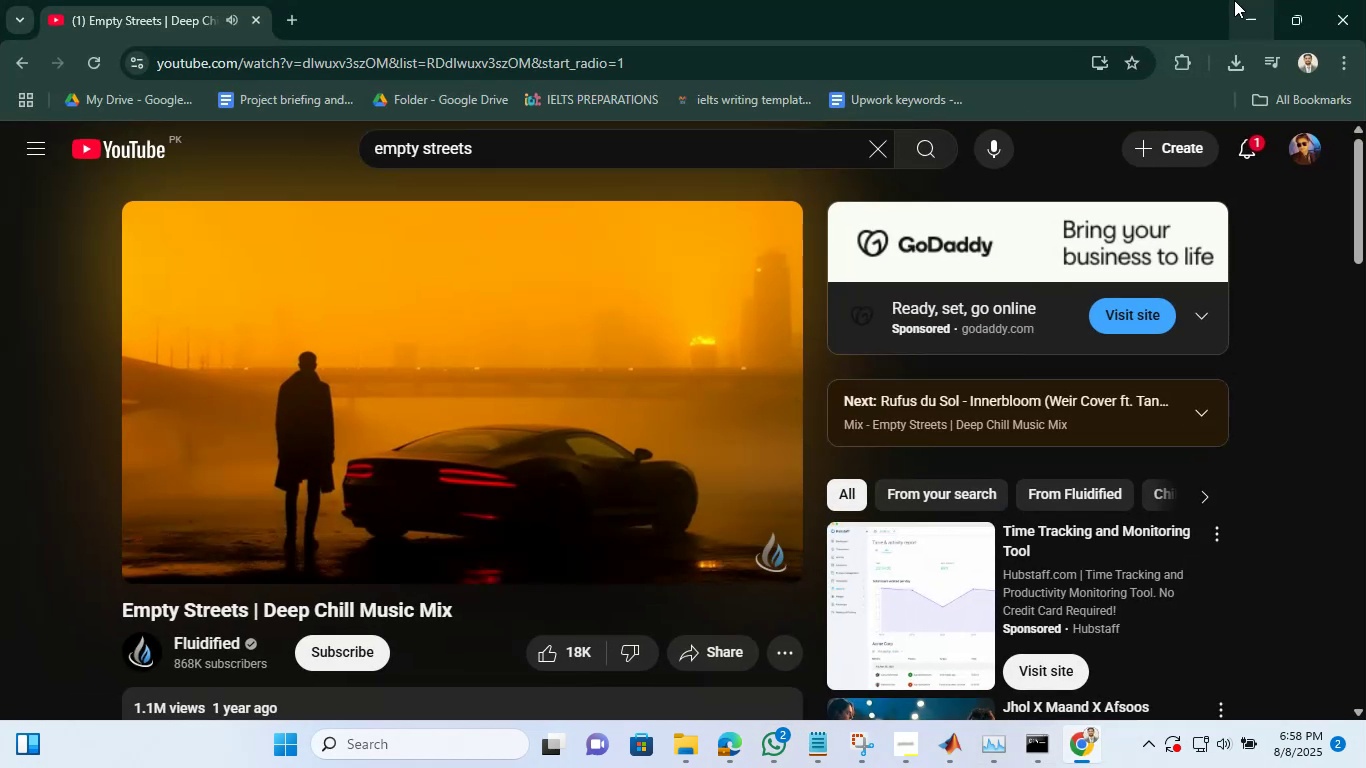 
left_click([1234, 0])
 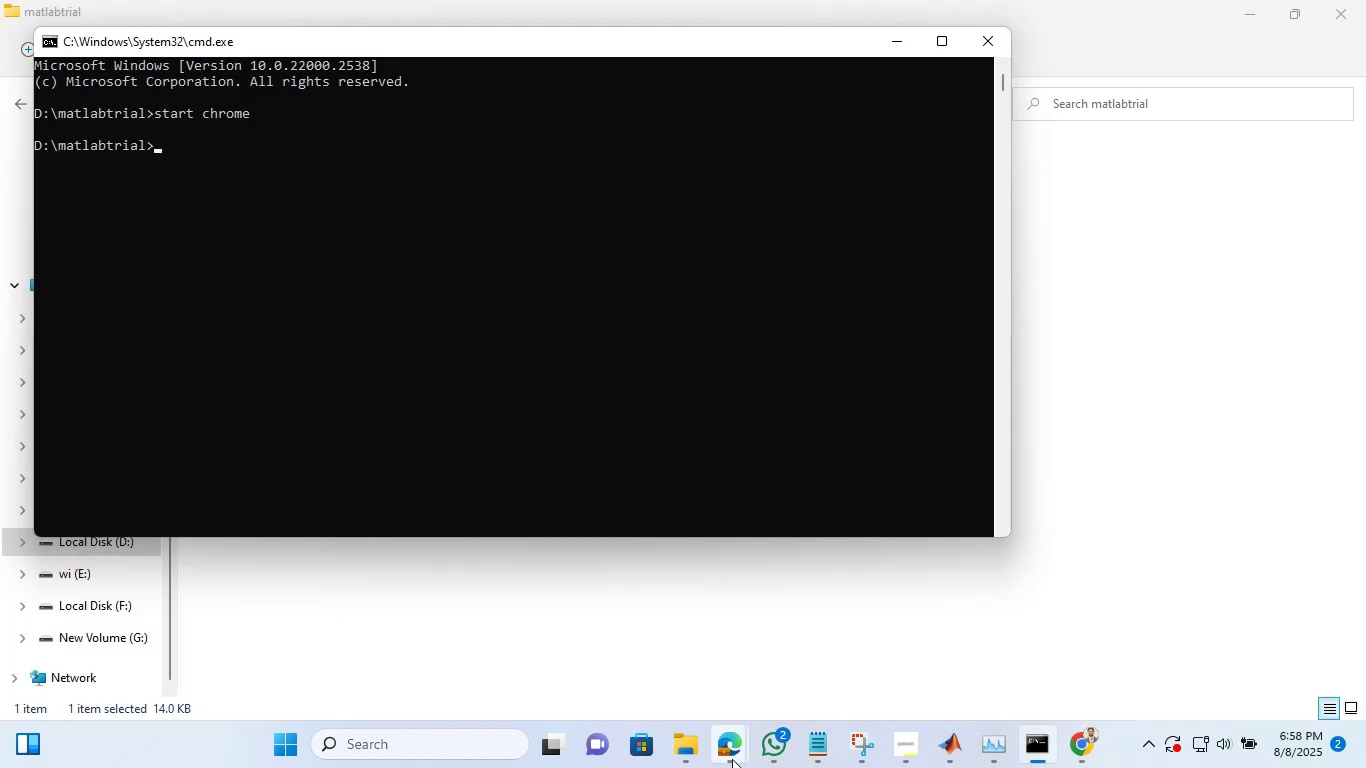 
left_click([732, 759])
 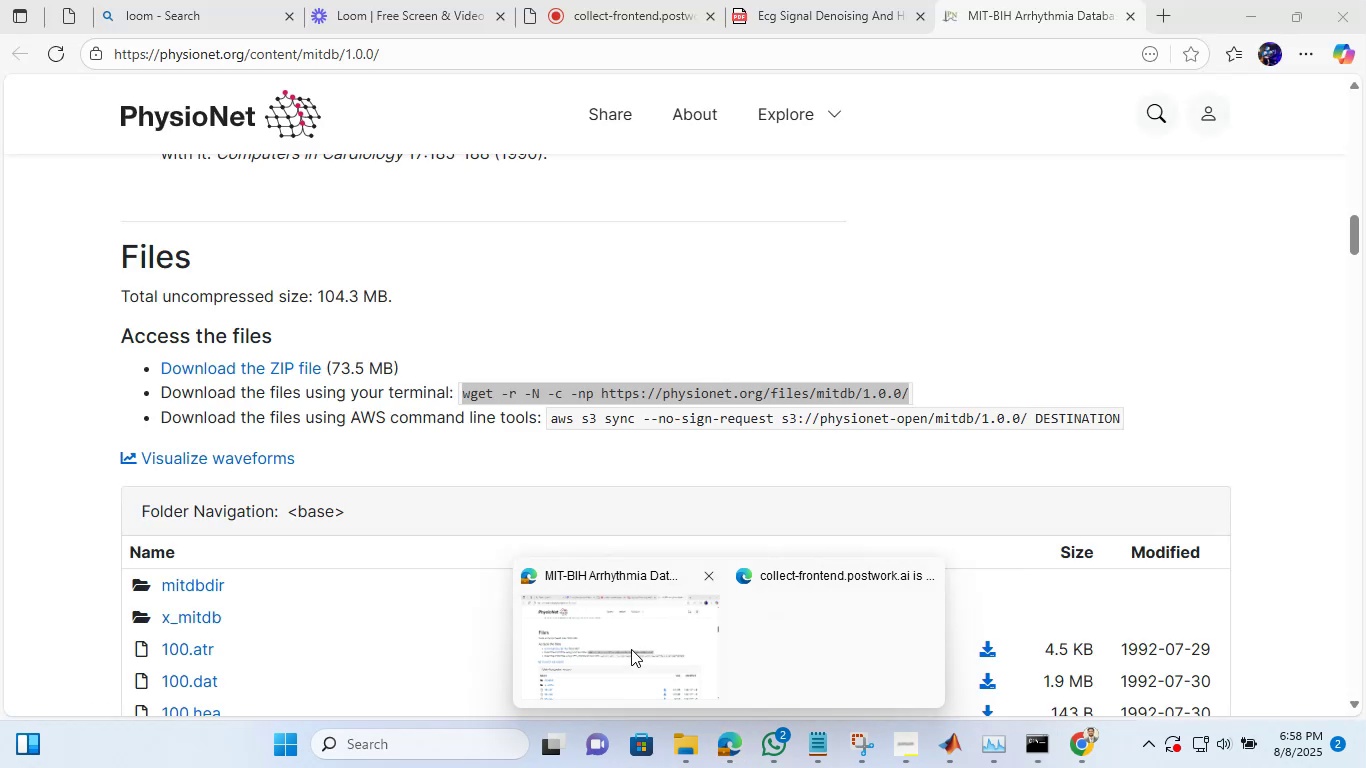 
left_click([631, 649])
 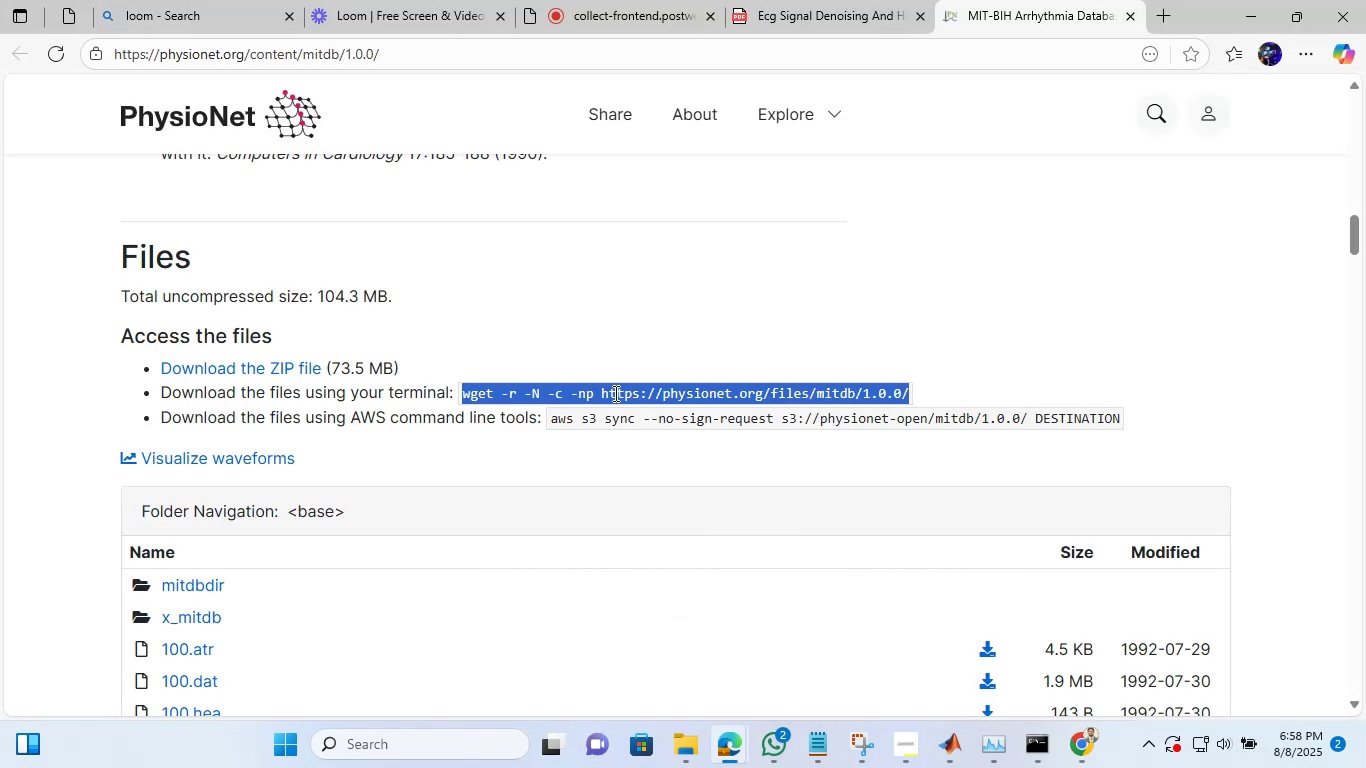 
right_click([614, 393])
 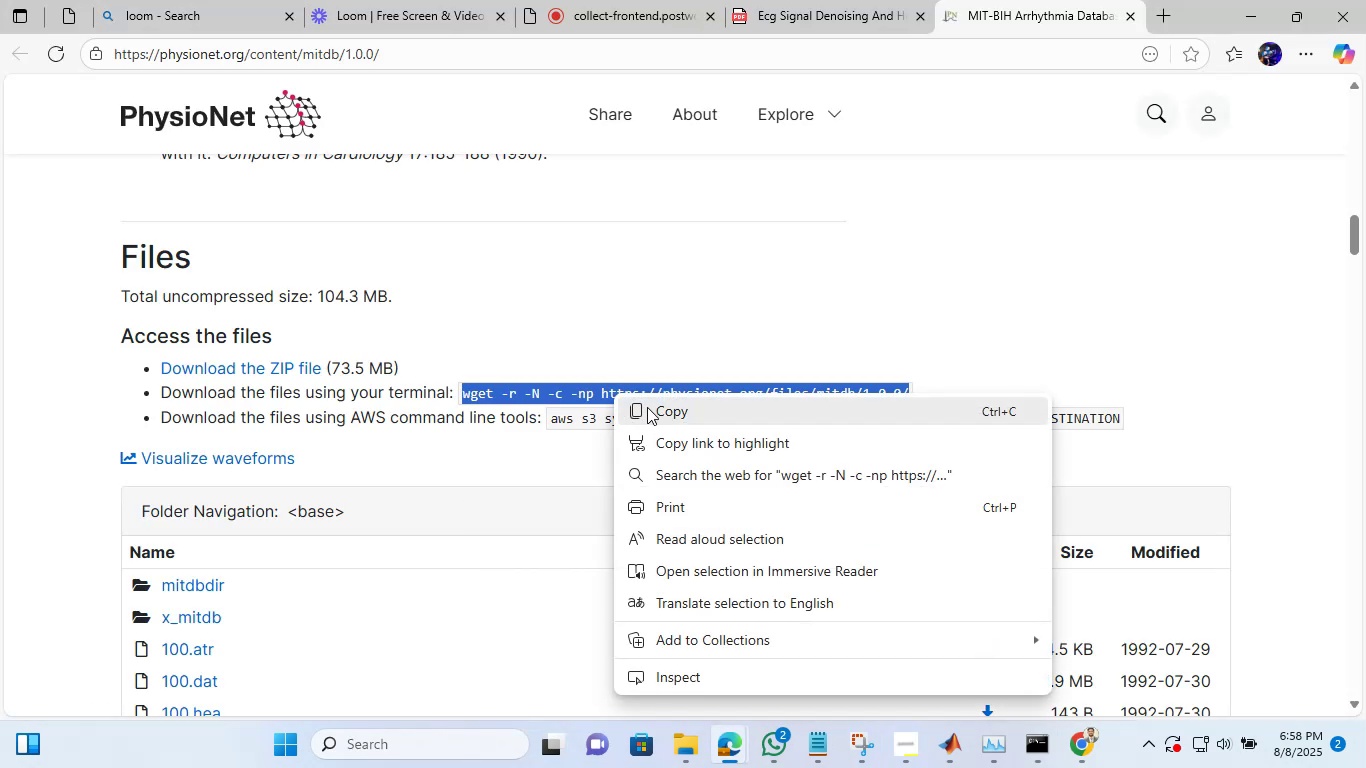 
left_click([647, 407])
 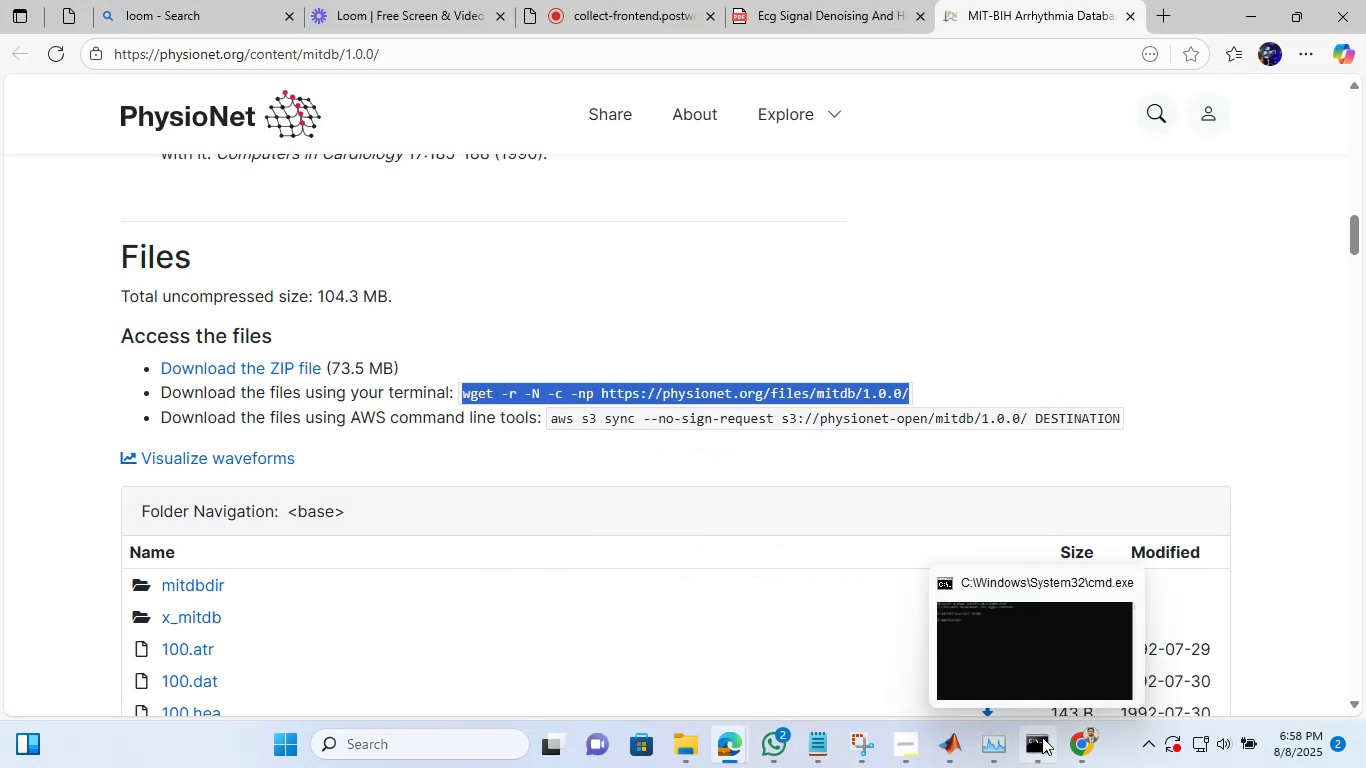 
left_click([1042, 737])
 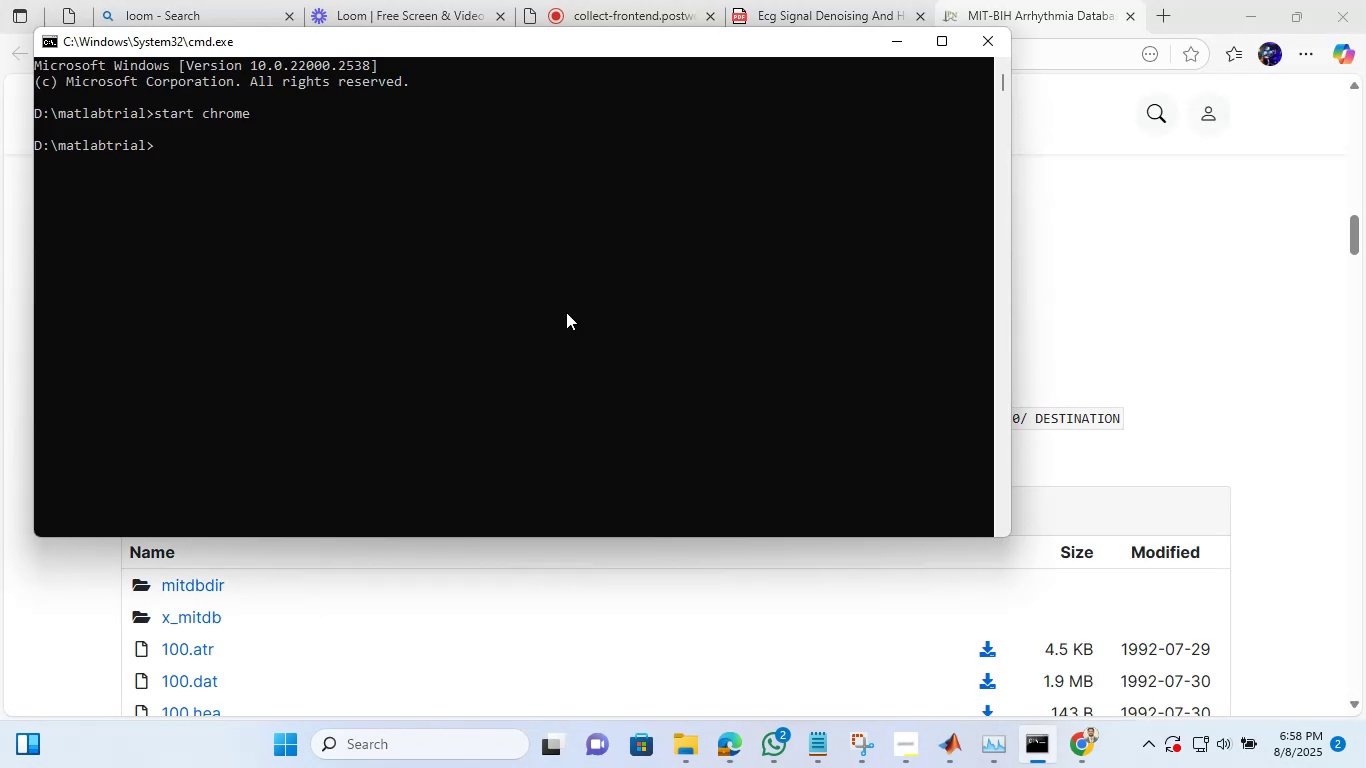 
right_click([566, 312])
 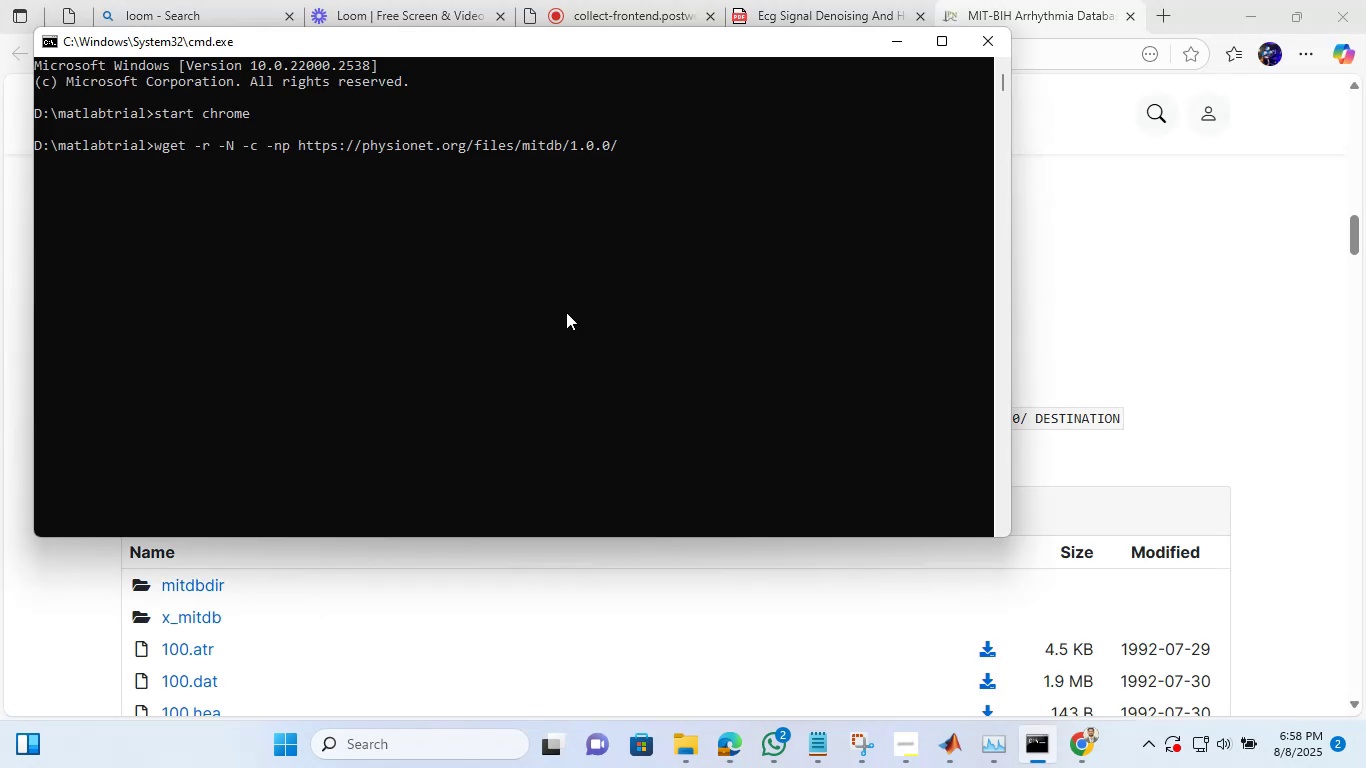 
key(Enter)
 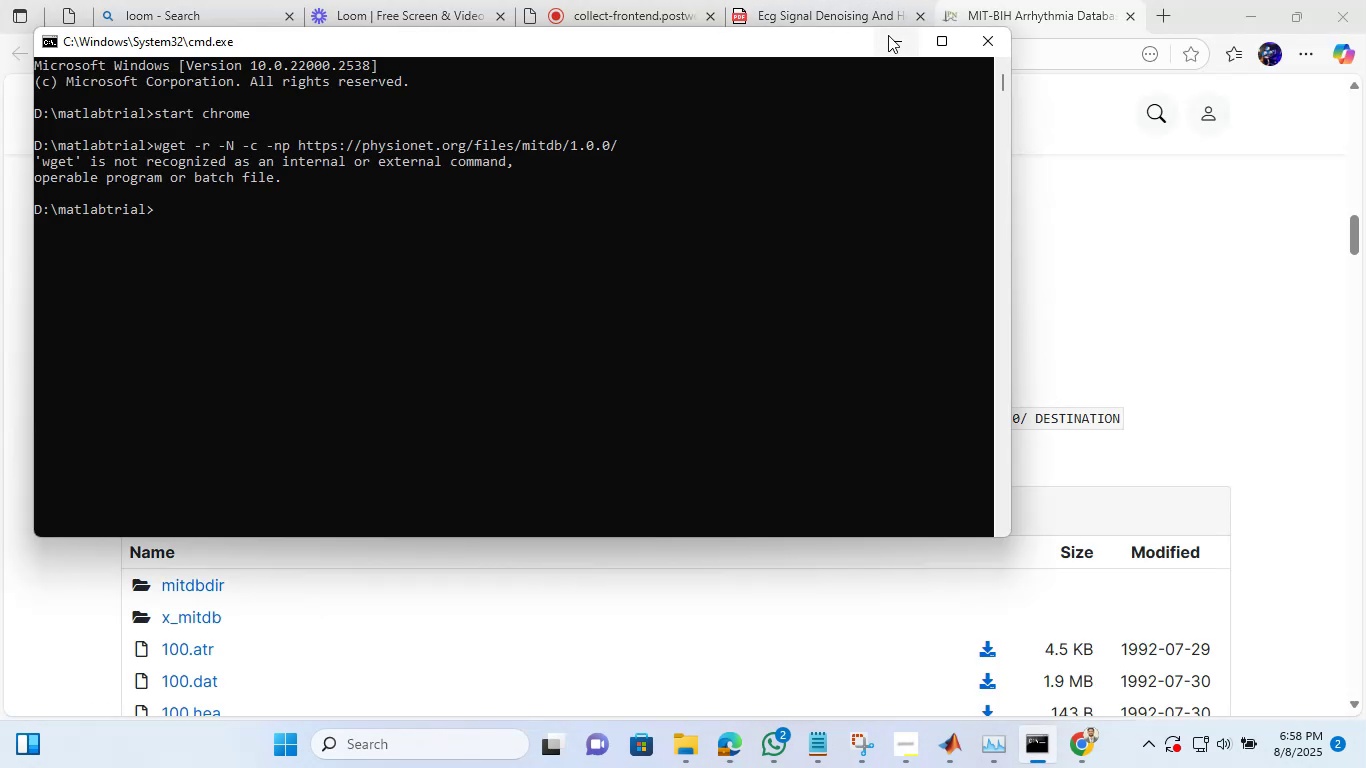 
left_click([888, 35])
 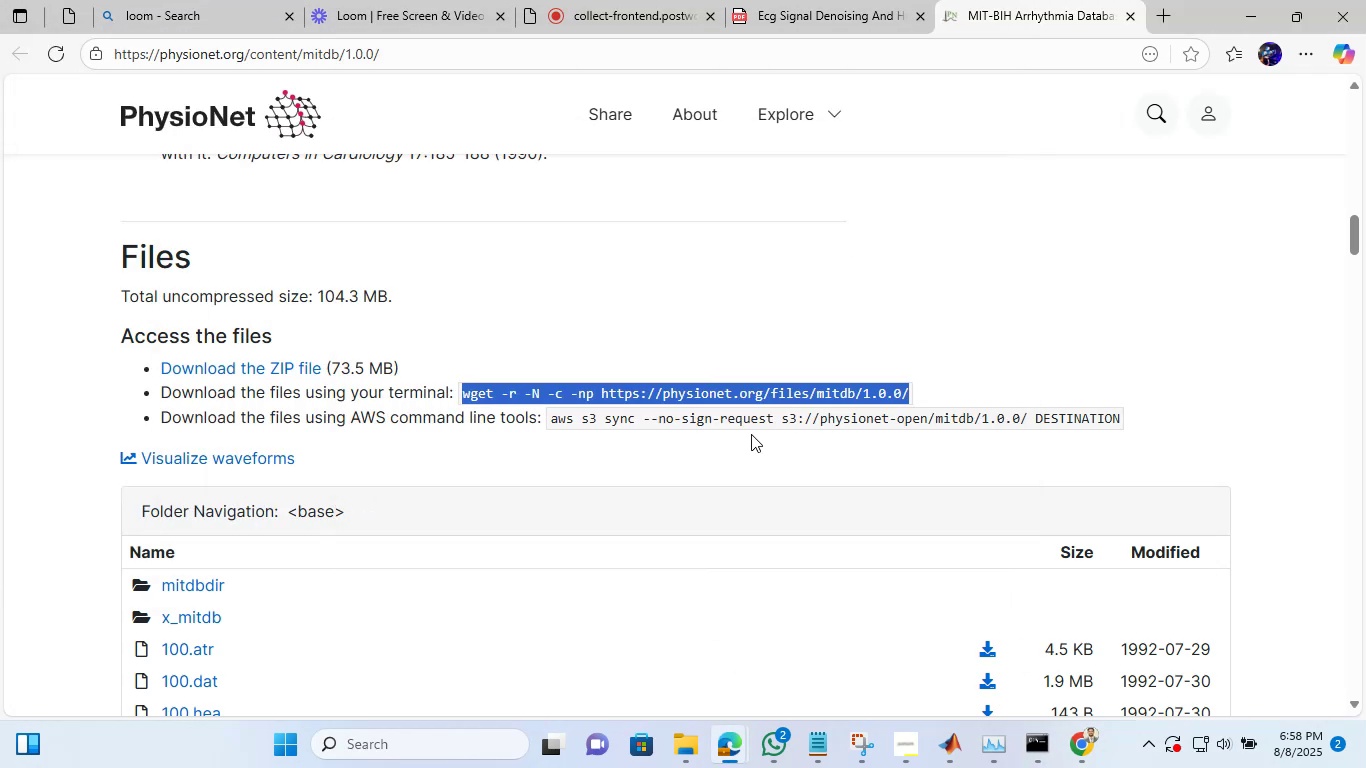 
scroll: coordinate [751, 434], scroll_direction: down, amount: 1.0
 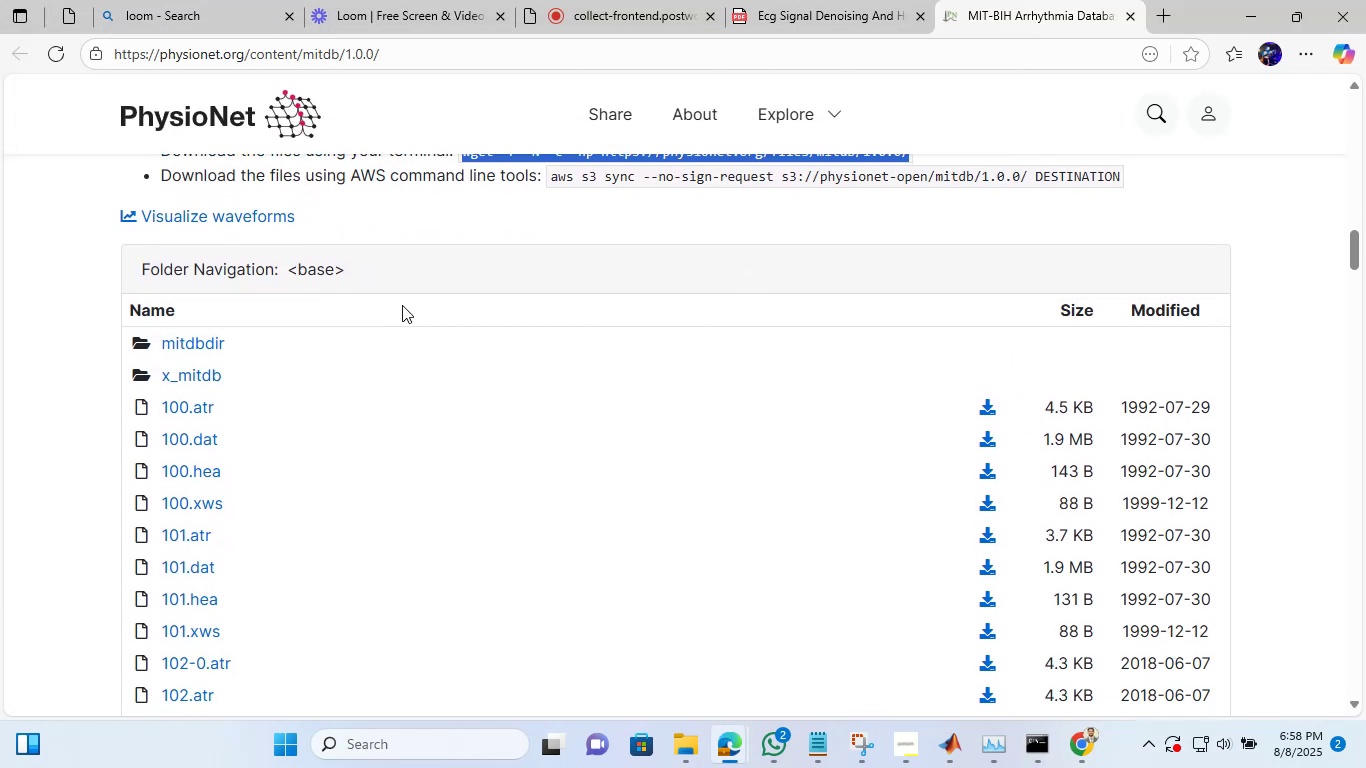 
scroll: coordinate [401, 305], scroll_direction: up, amount: 1.0
 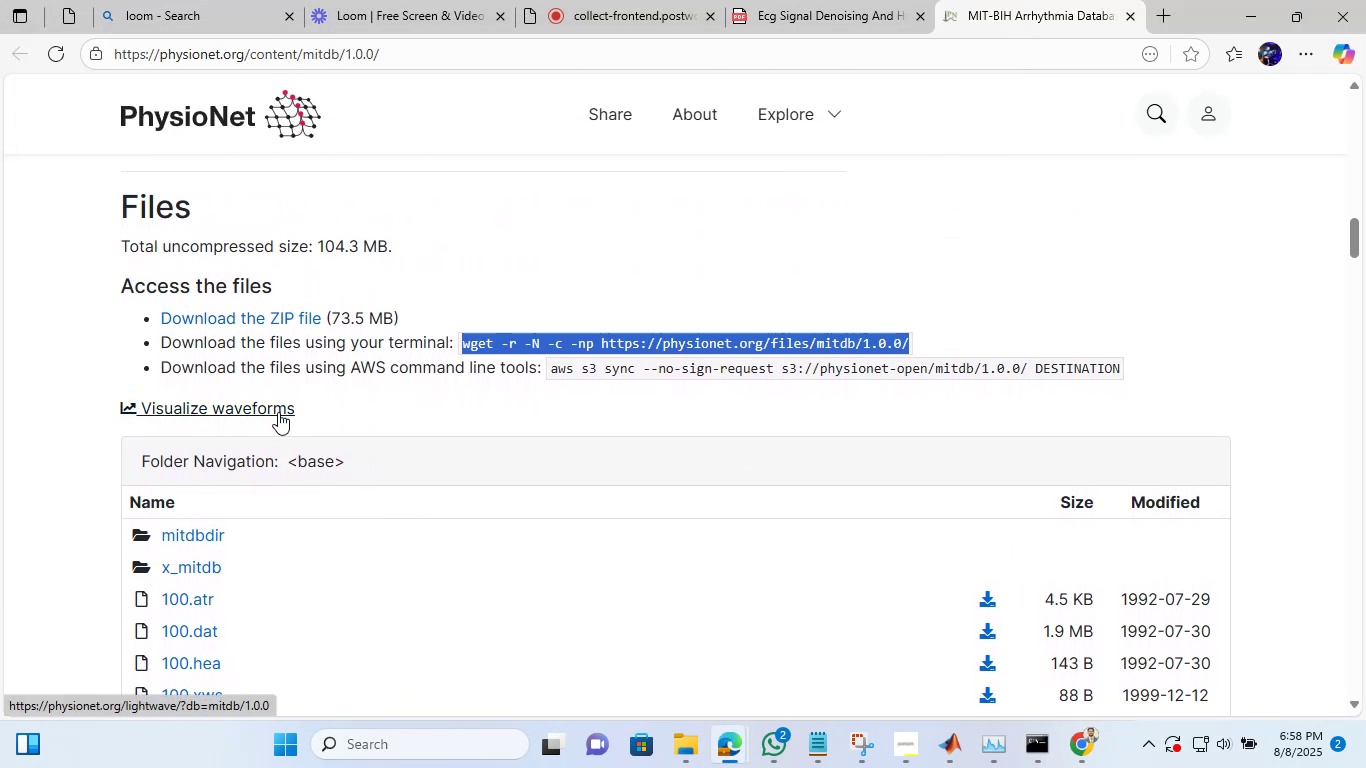 
right_click([278, 412])
 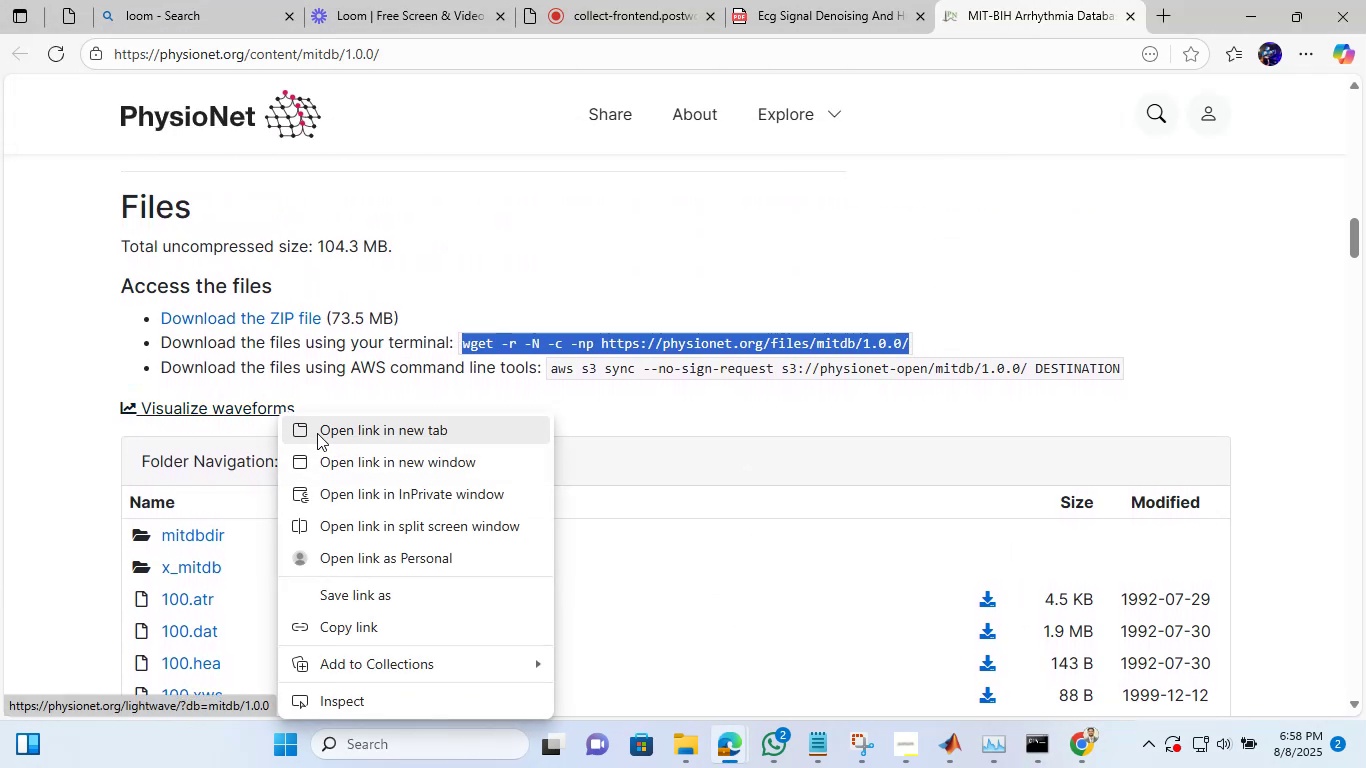 
left_click([317, 433])
 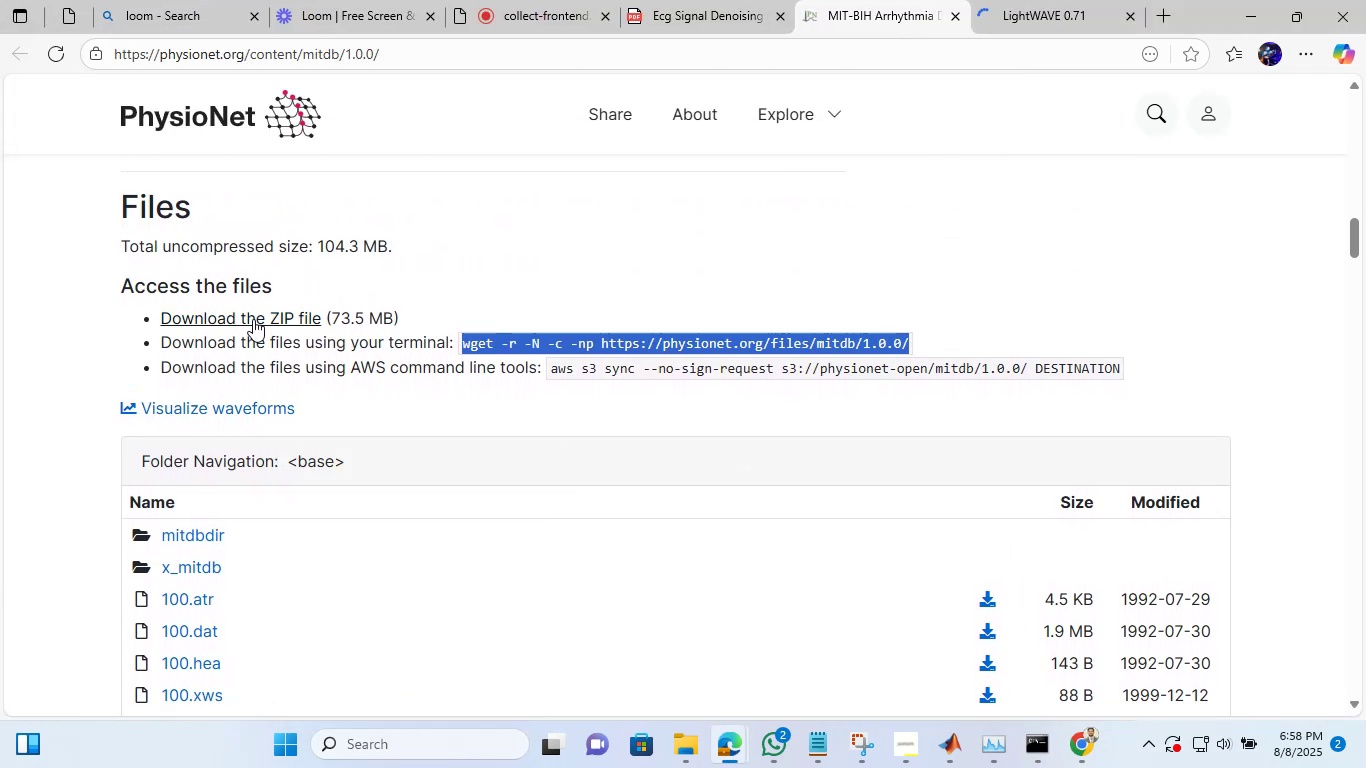 
left_click([253, 319])
 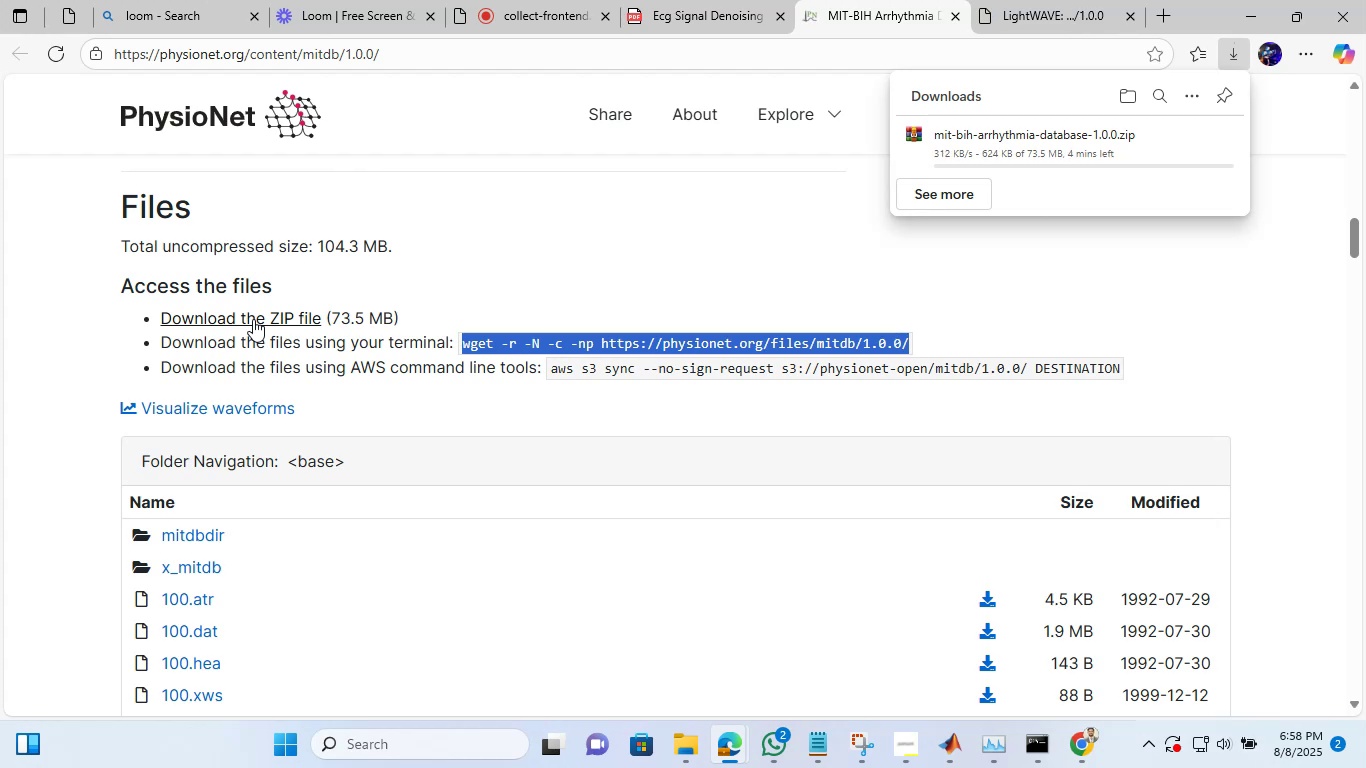 
left_click([1010, 0])
 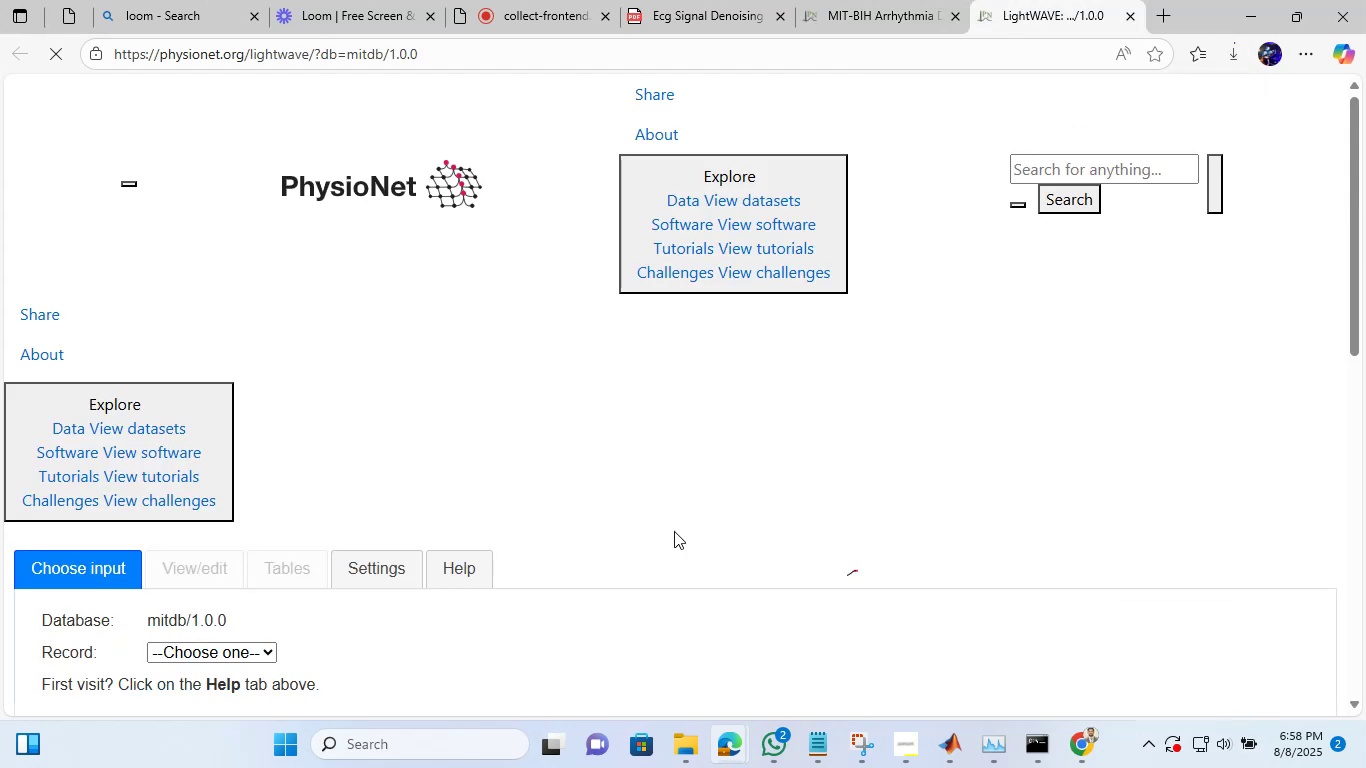 
scroll: coordinate [662, 527], scroll_direction: down, amount: 2.0
 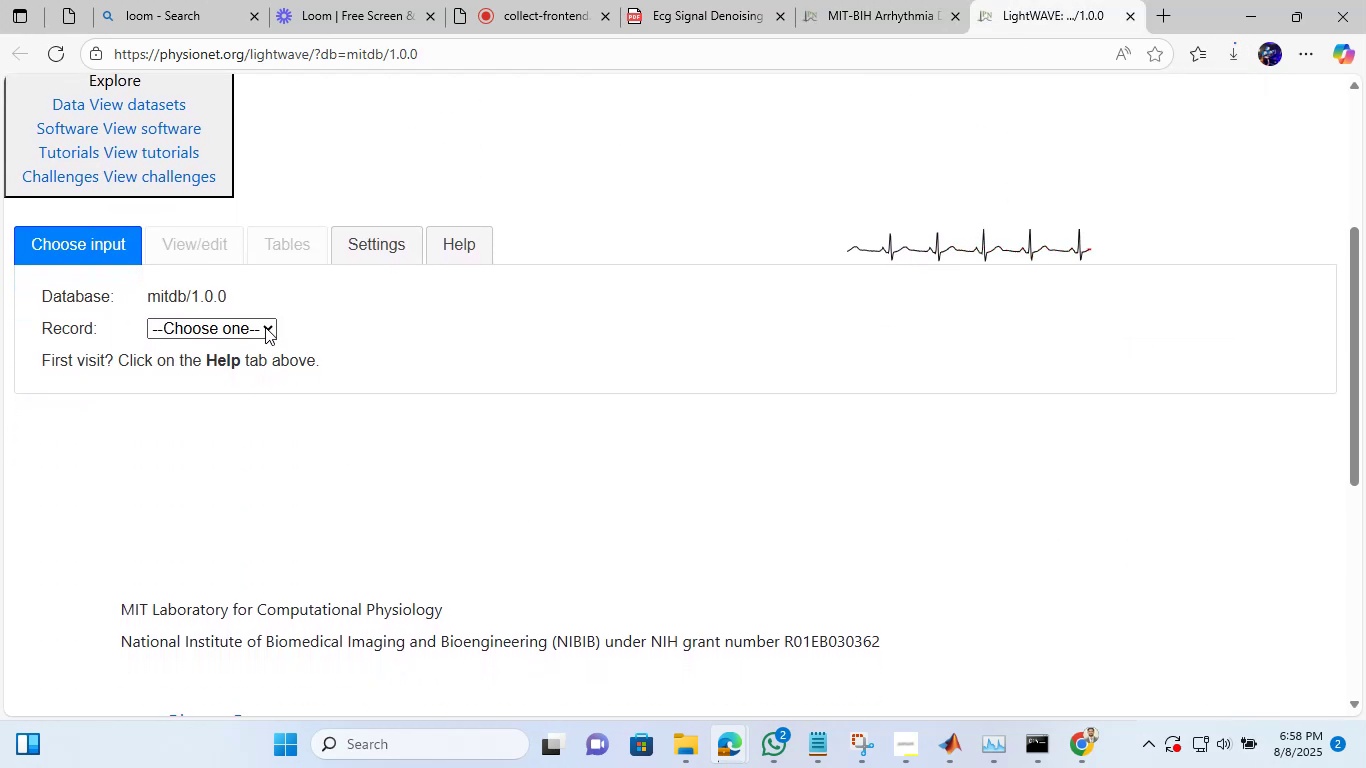 
left_click([264, 327])
 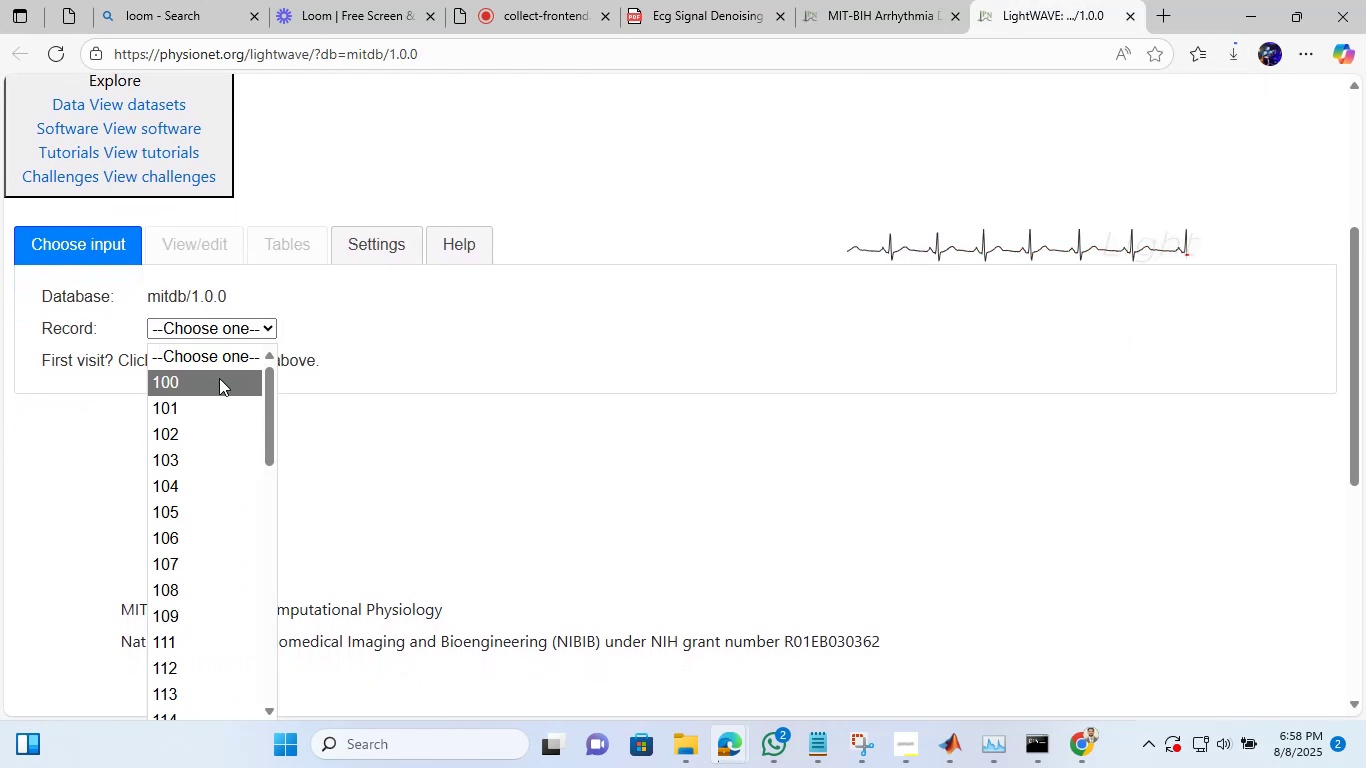 
left_click([219, 378])
 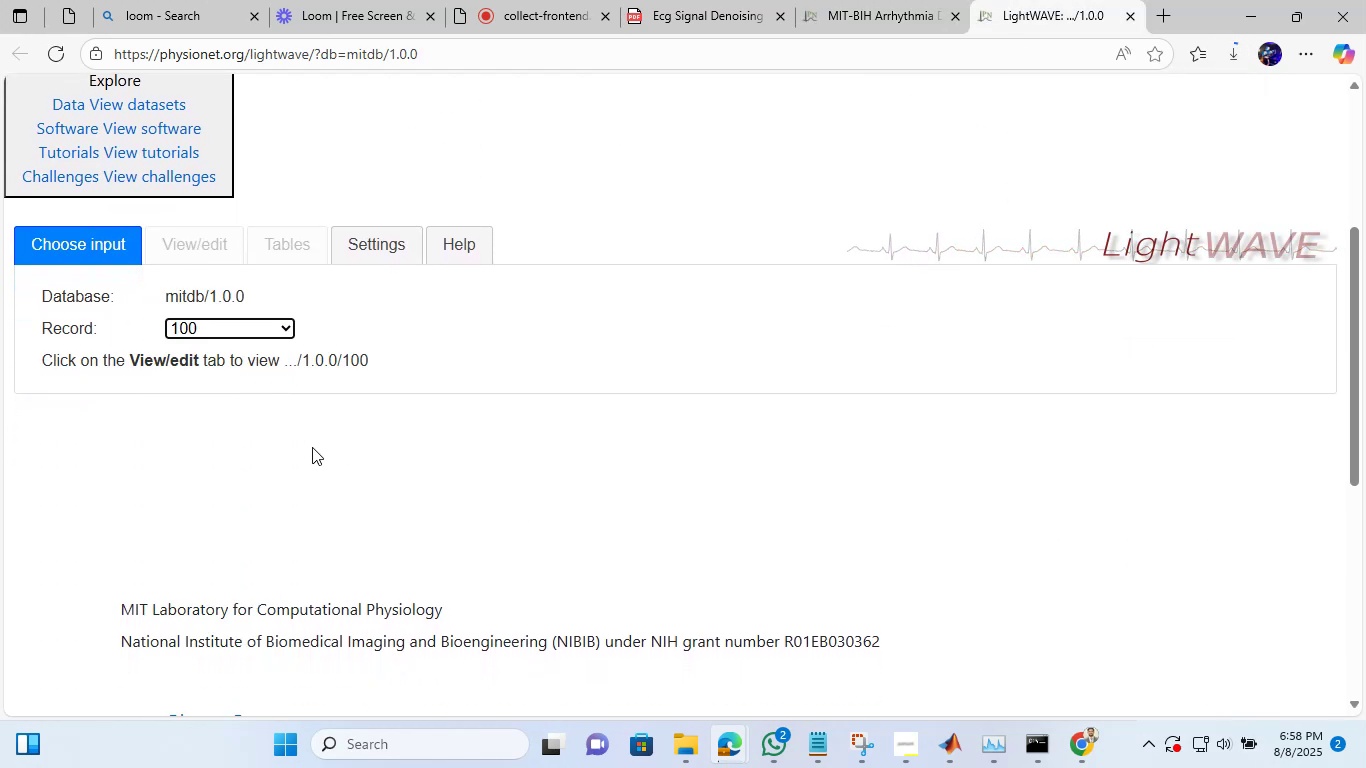 
scroll: coordinate [313, 442], scroll_direction: up, amount: 6.0
 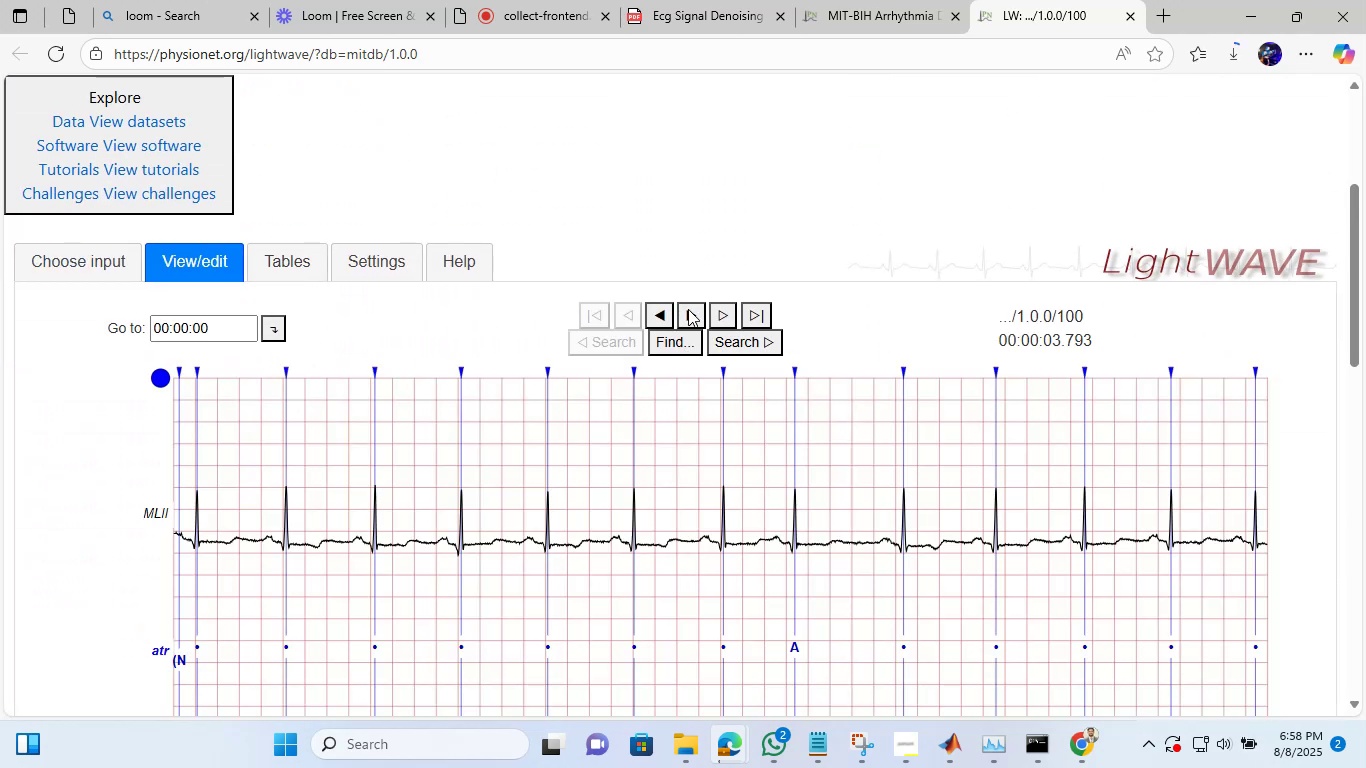 
scroll: coordinate [662, 526], scroll_direction: down, amount: 3.0
 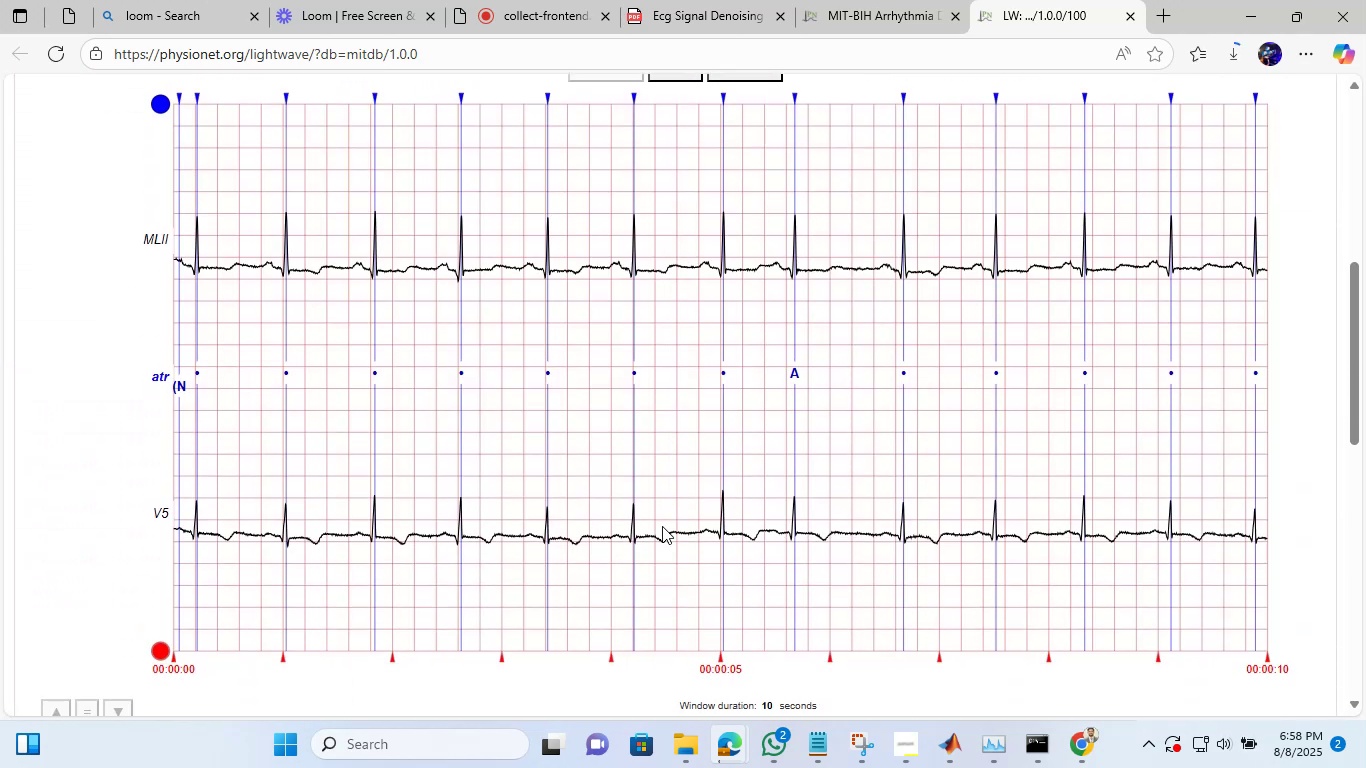 
scroll: coordinate [662, 526], scroll_direction: none, amount: 0.0
 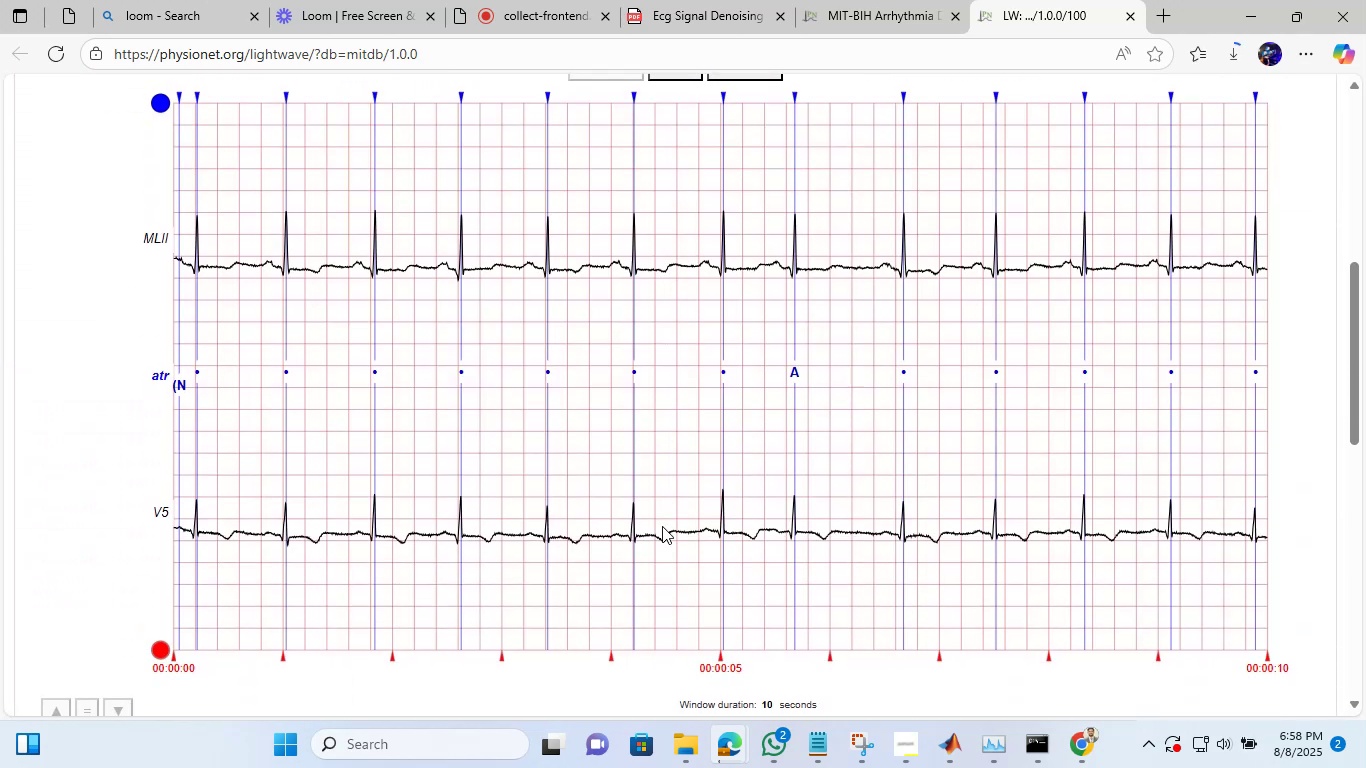 
scroll: coordinate [662, 526], scroll_direction: up, amount: 1.0
 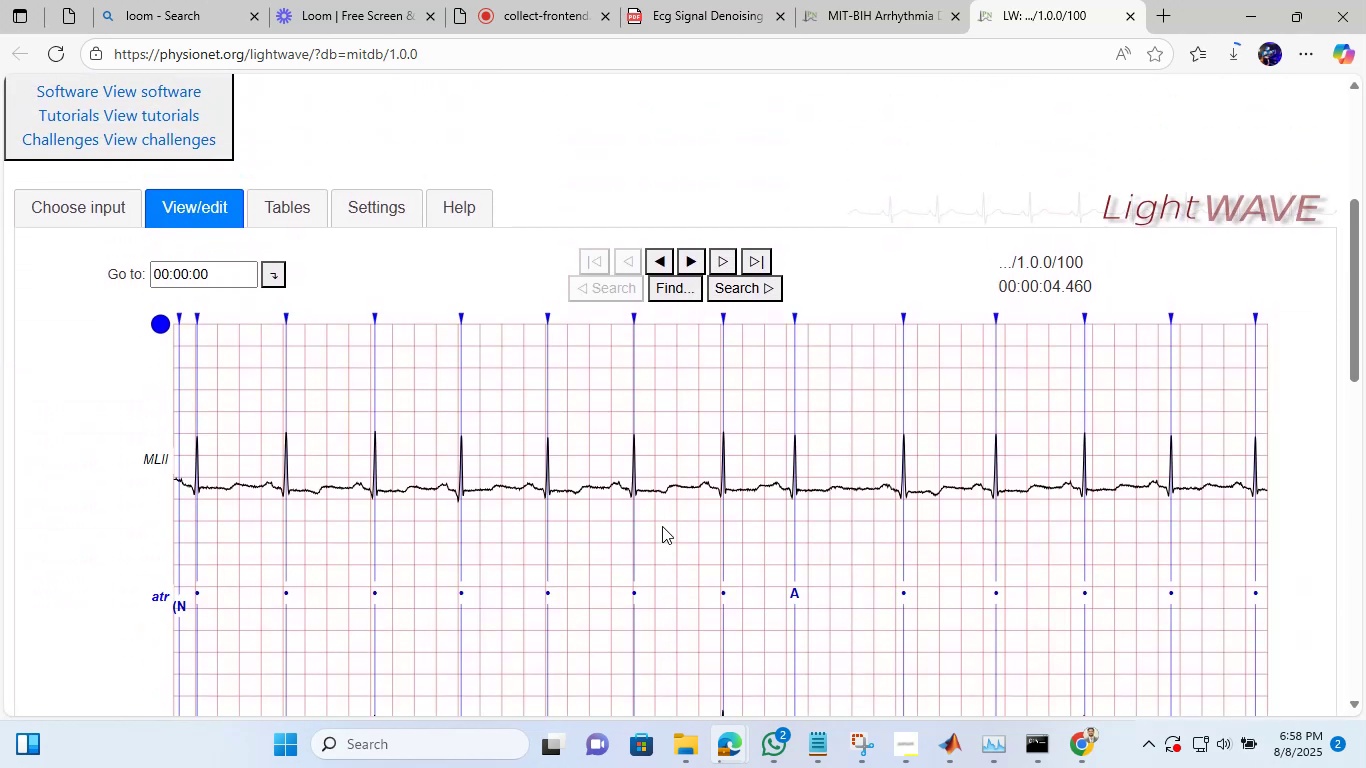 
scroll: coordinate [662, 526], scroll_direction: none, amount: 0.0
 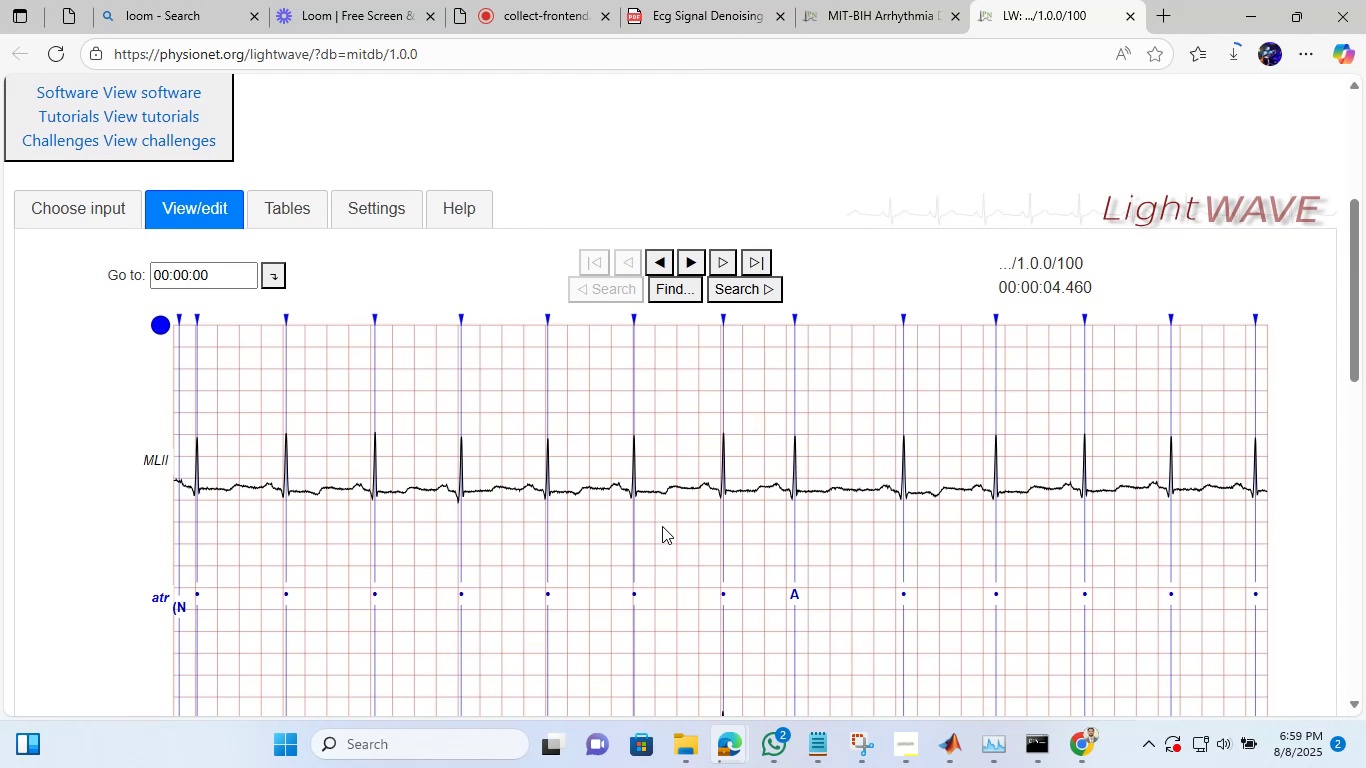 
scroll: coordinate [662, 526], scroll_direction: down, amount: 4.0
 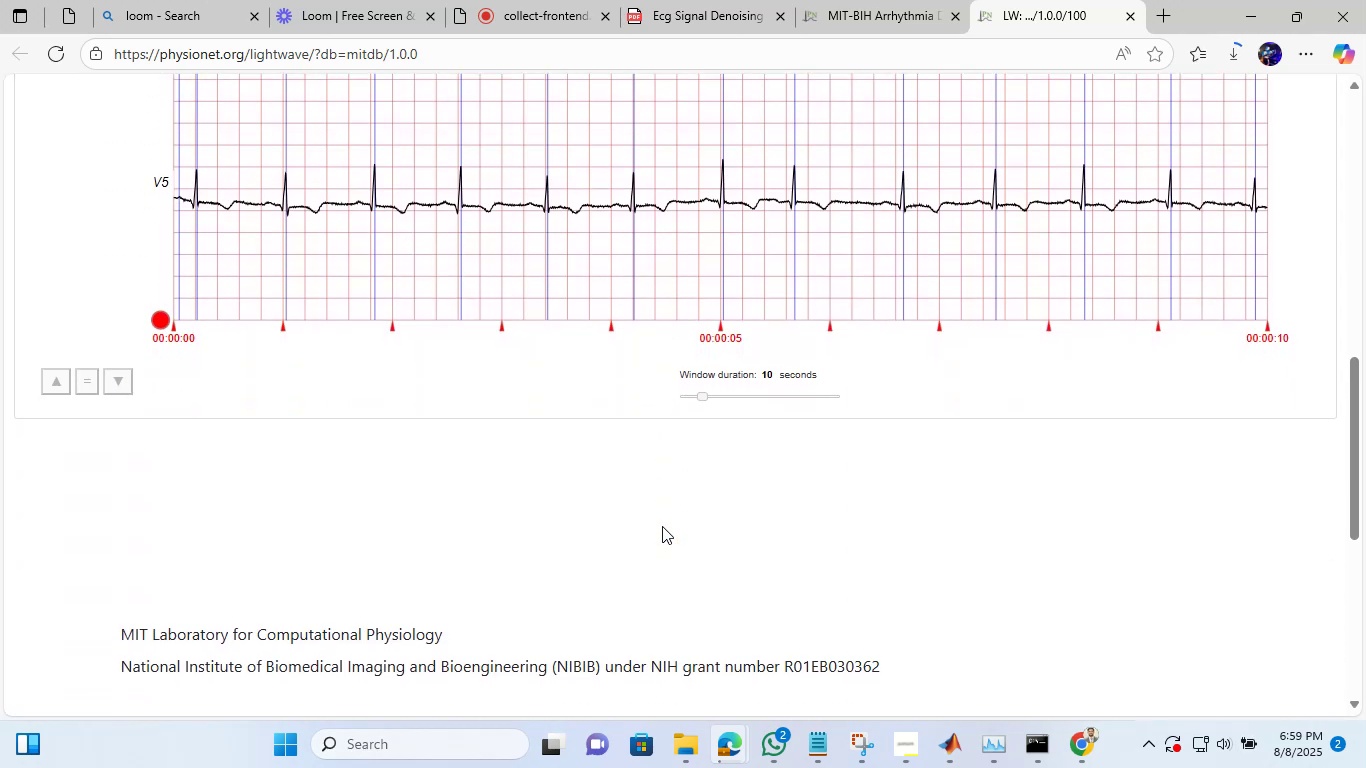 
scroll: coordinate [662, 526], scroll_direction: up, amount: 1.0
 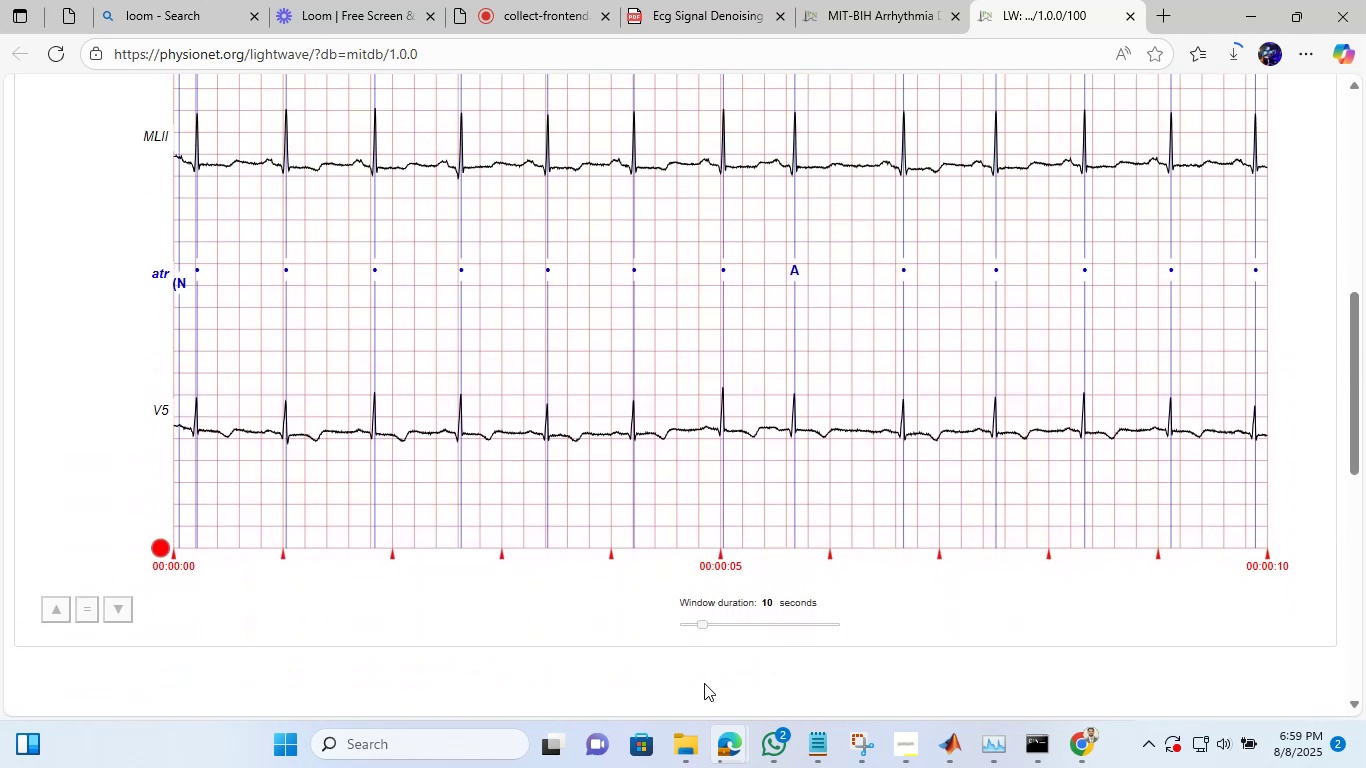 
left_click_drag(start_coordinate=[705, 627], to_coordinate=[728, 627])
 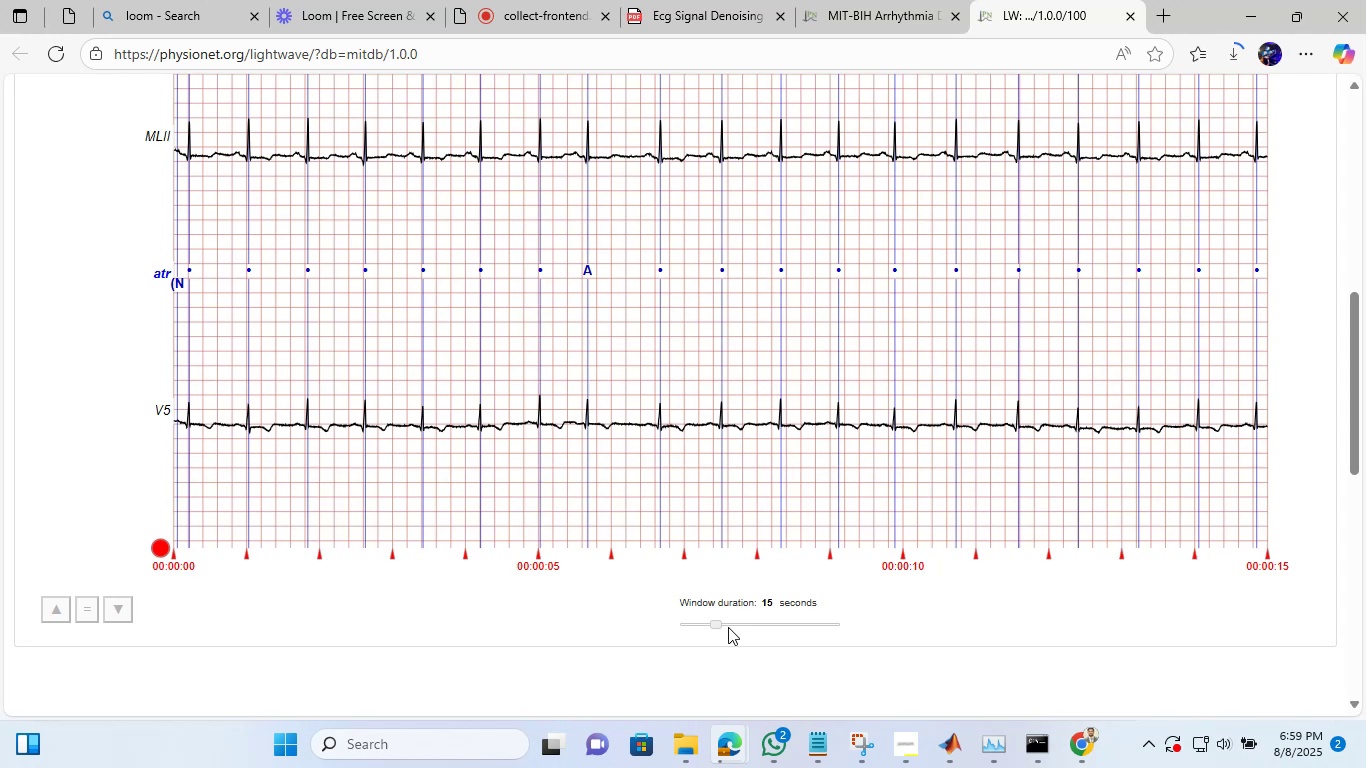 
left_click_drag(start_coordinate=[728, 627], to_coordinate=[762, 624])
 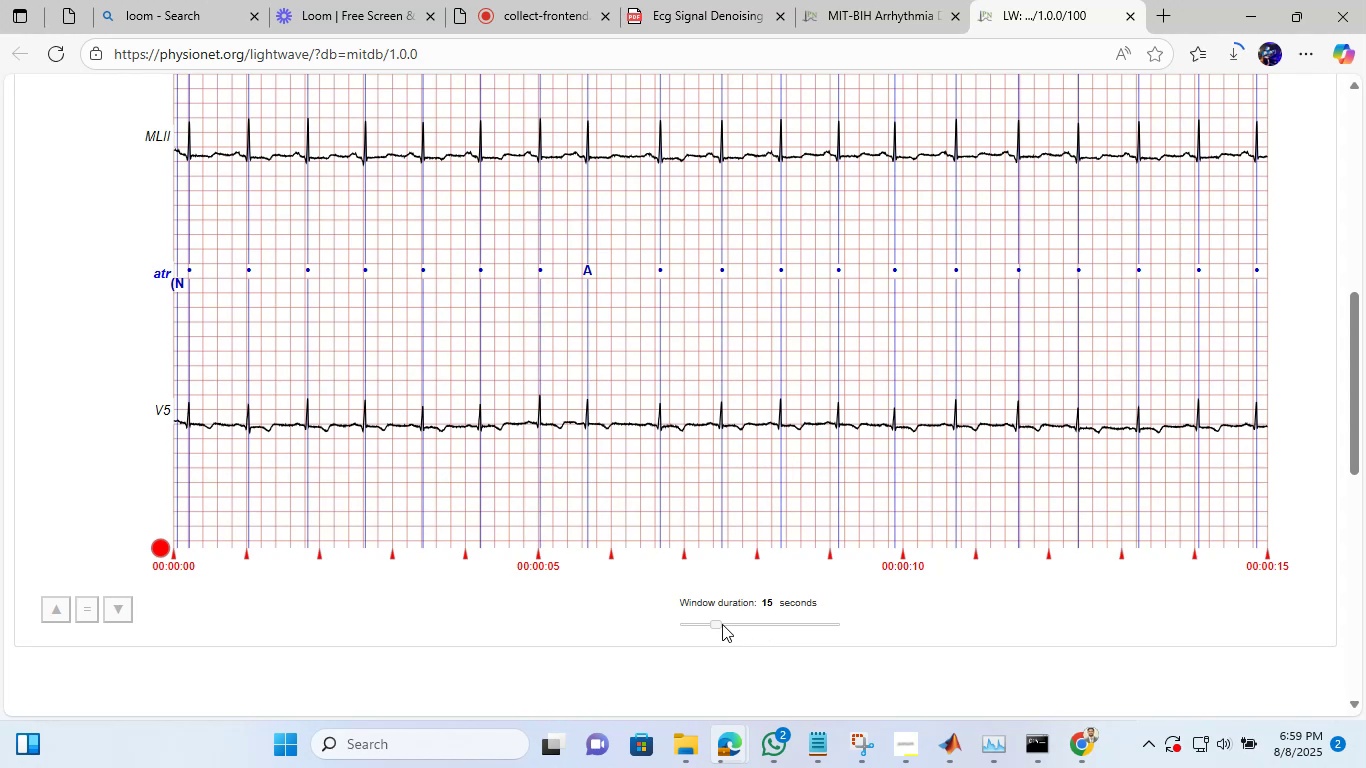 
left_click_drag(start_coordinate=[719, 625], to_coordinate=[749, 626])
 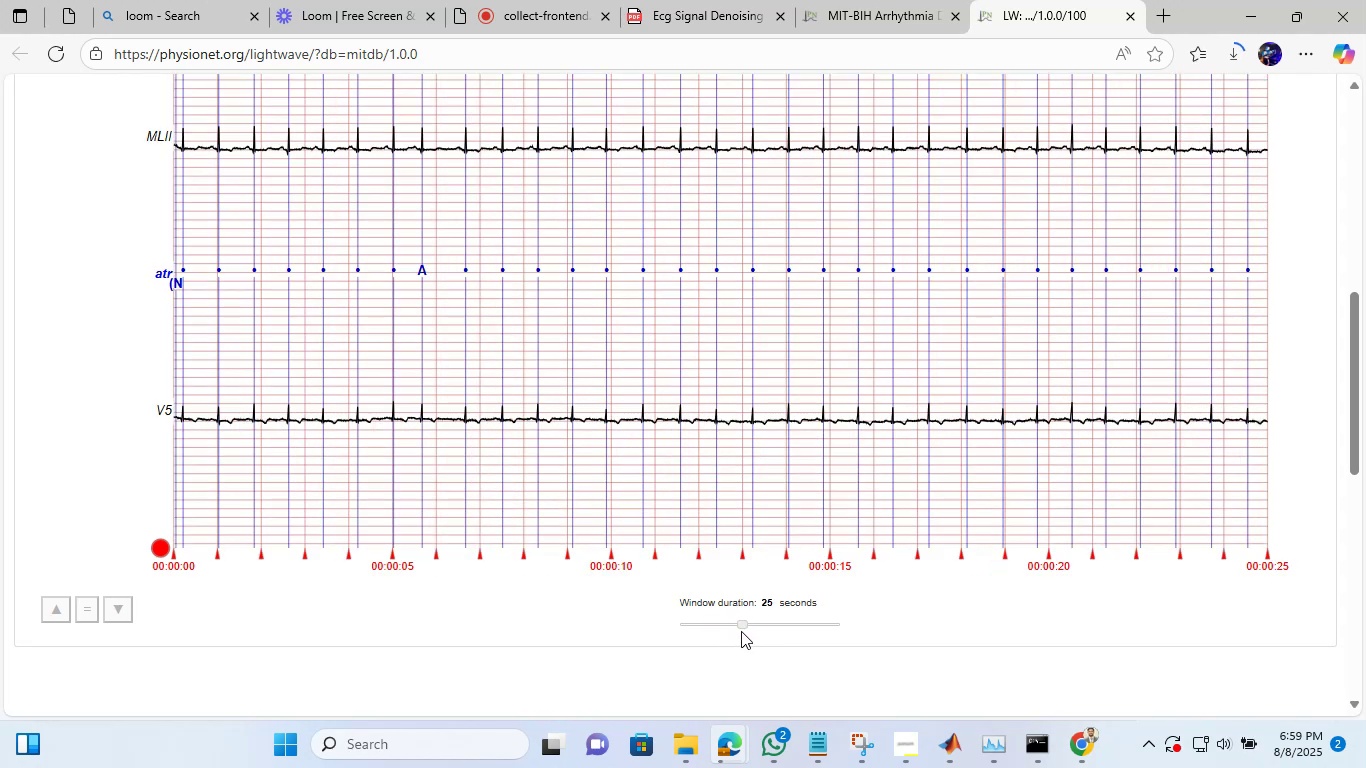 
left_click_drag(start_coordinate=[743, 627], to_coordinate=[774, 625])
 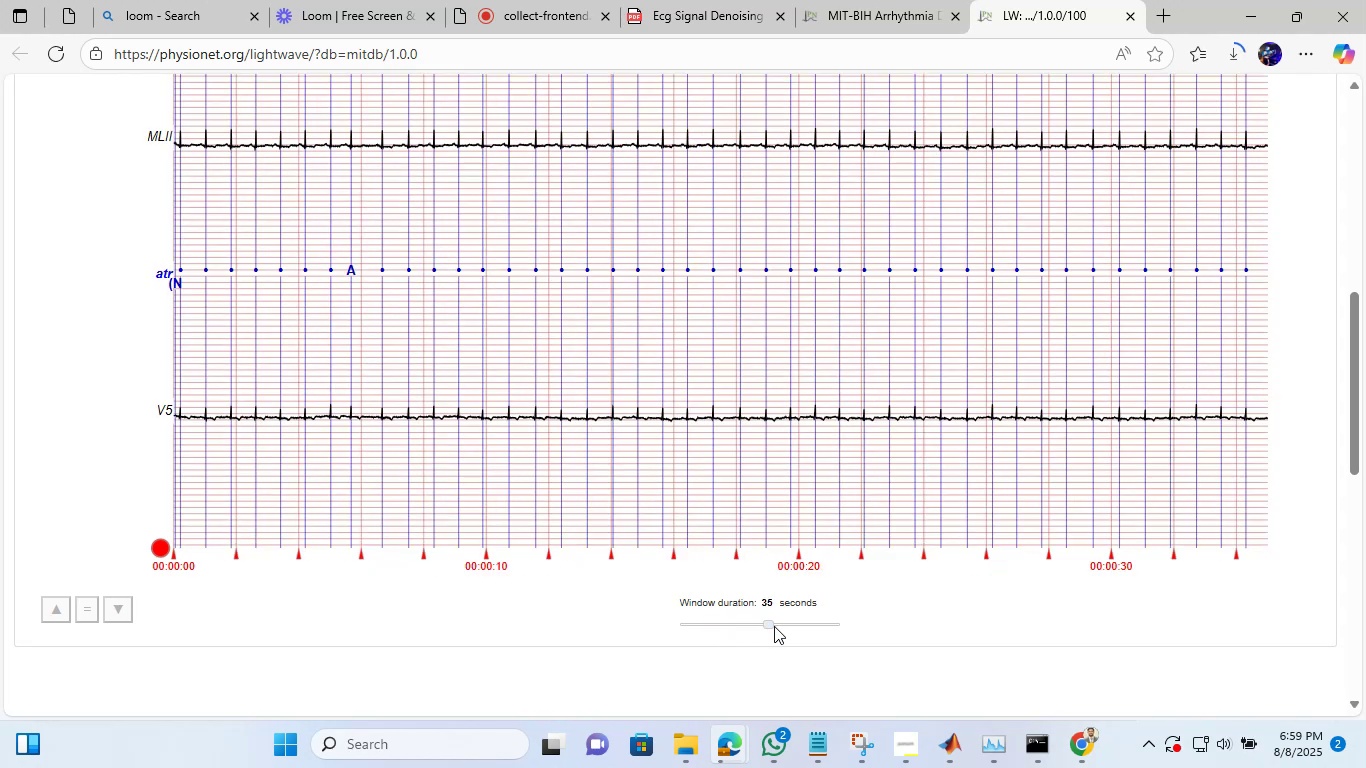 
left_click_drag(start_coordinate=[774, 626], to_coordinate=[695, 626])
 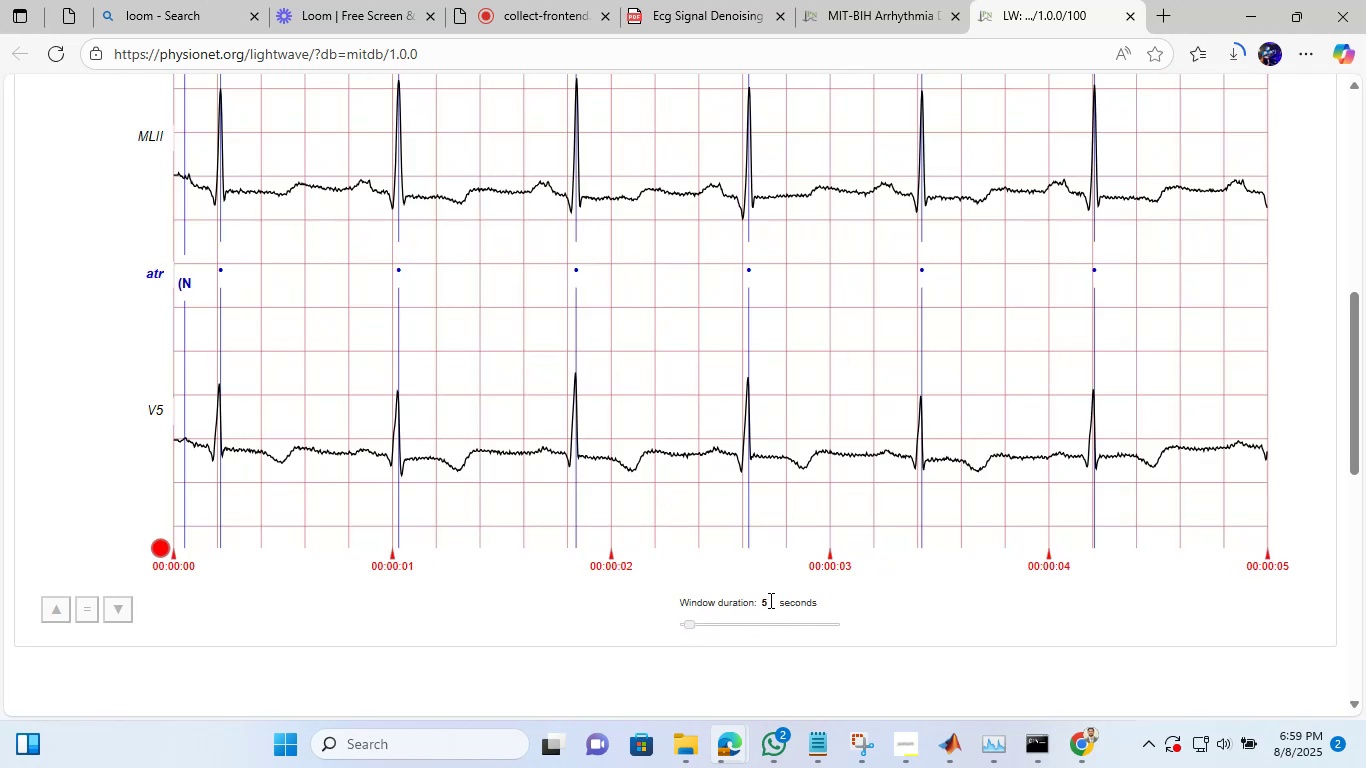 
left_click([769, 600])
 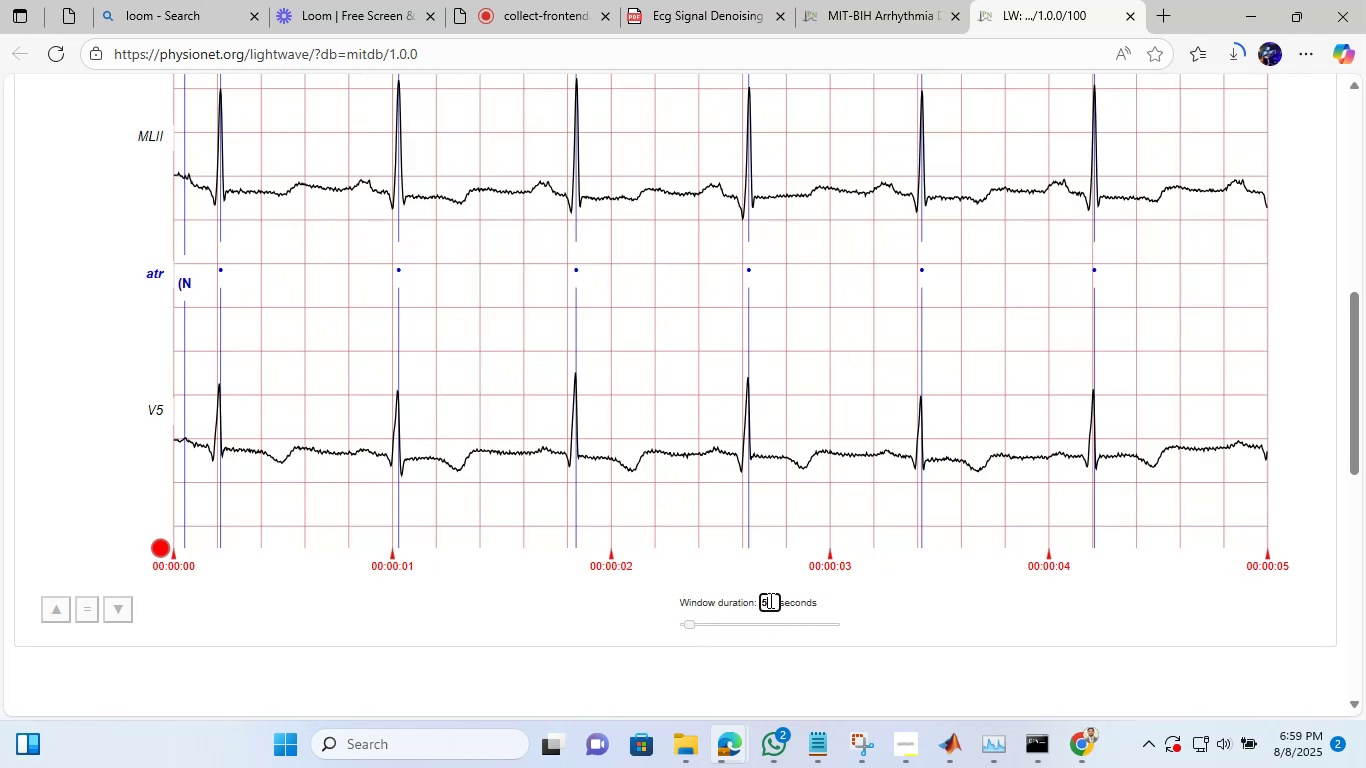 
key(Backspace)
 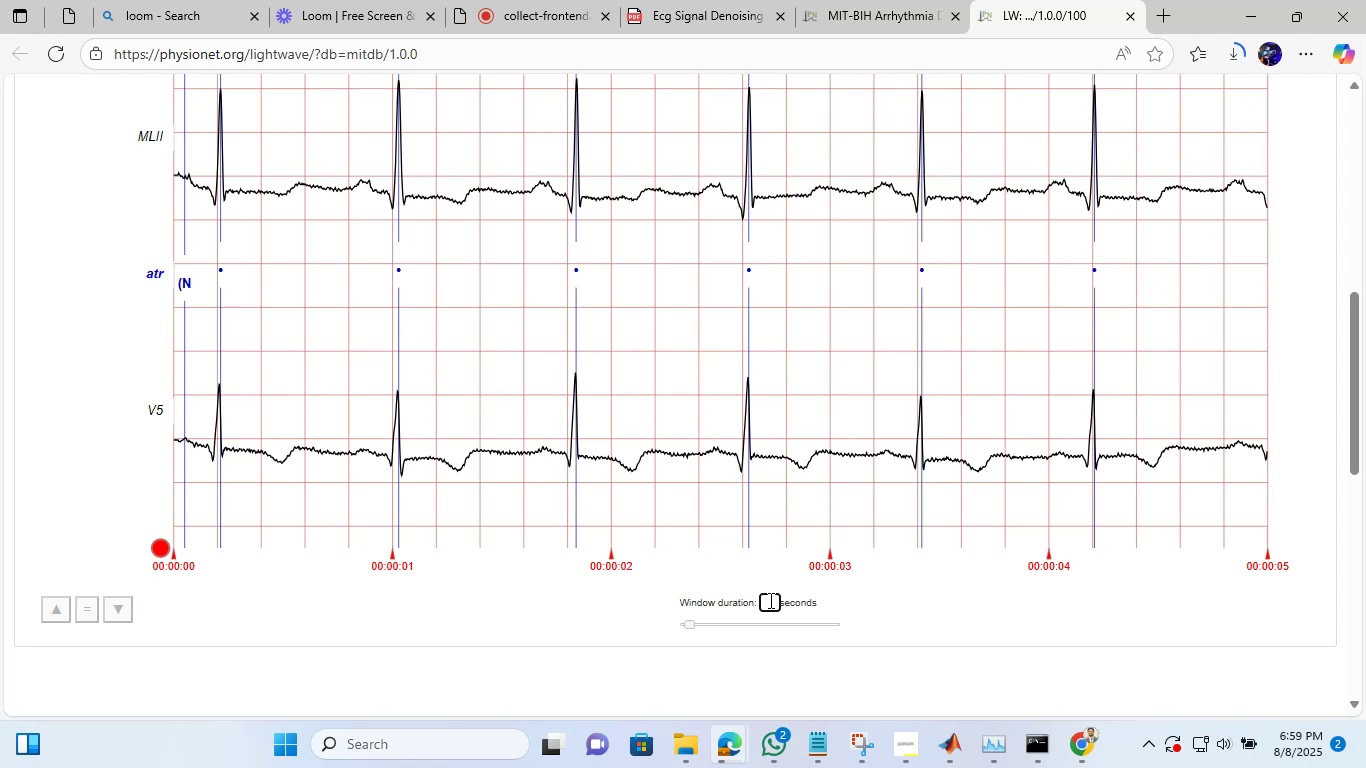 
key(Backspace)
 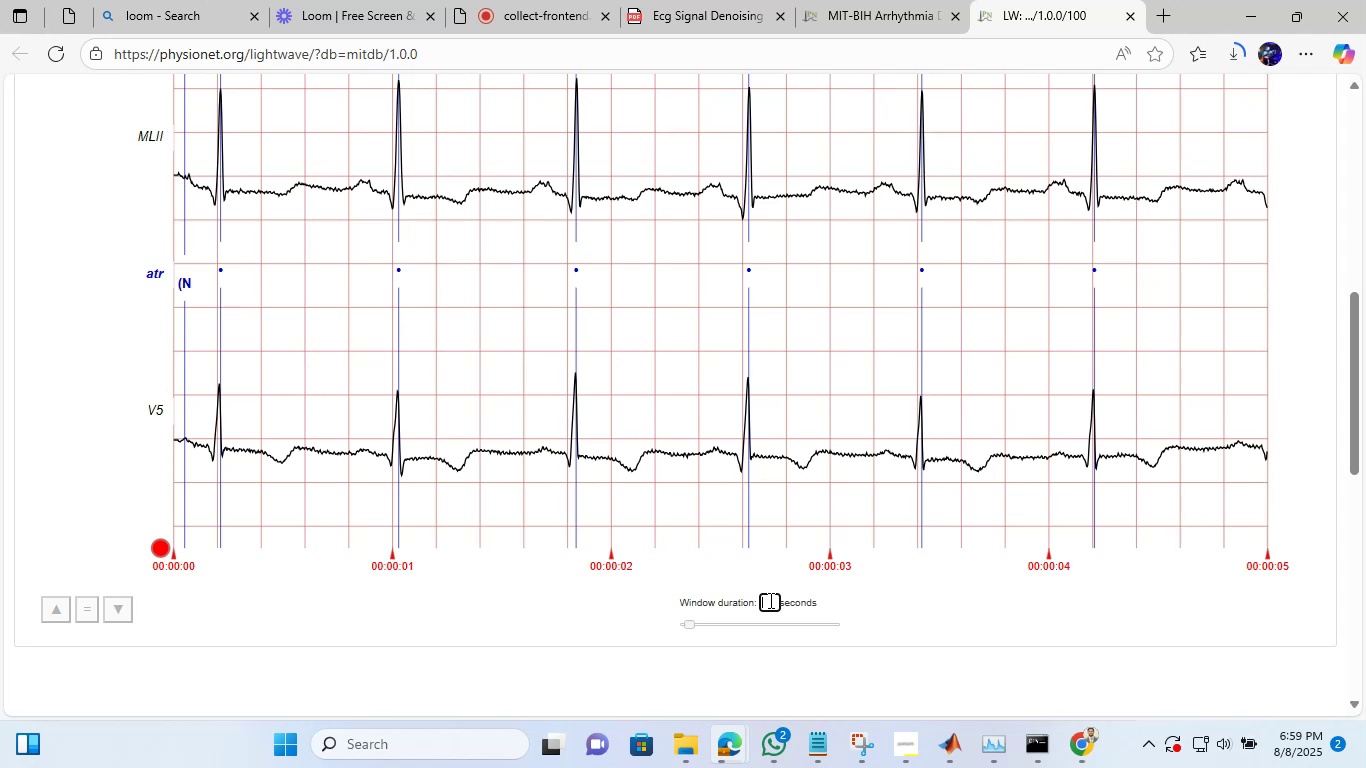 
key(1)
 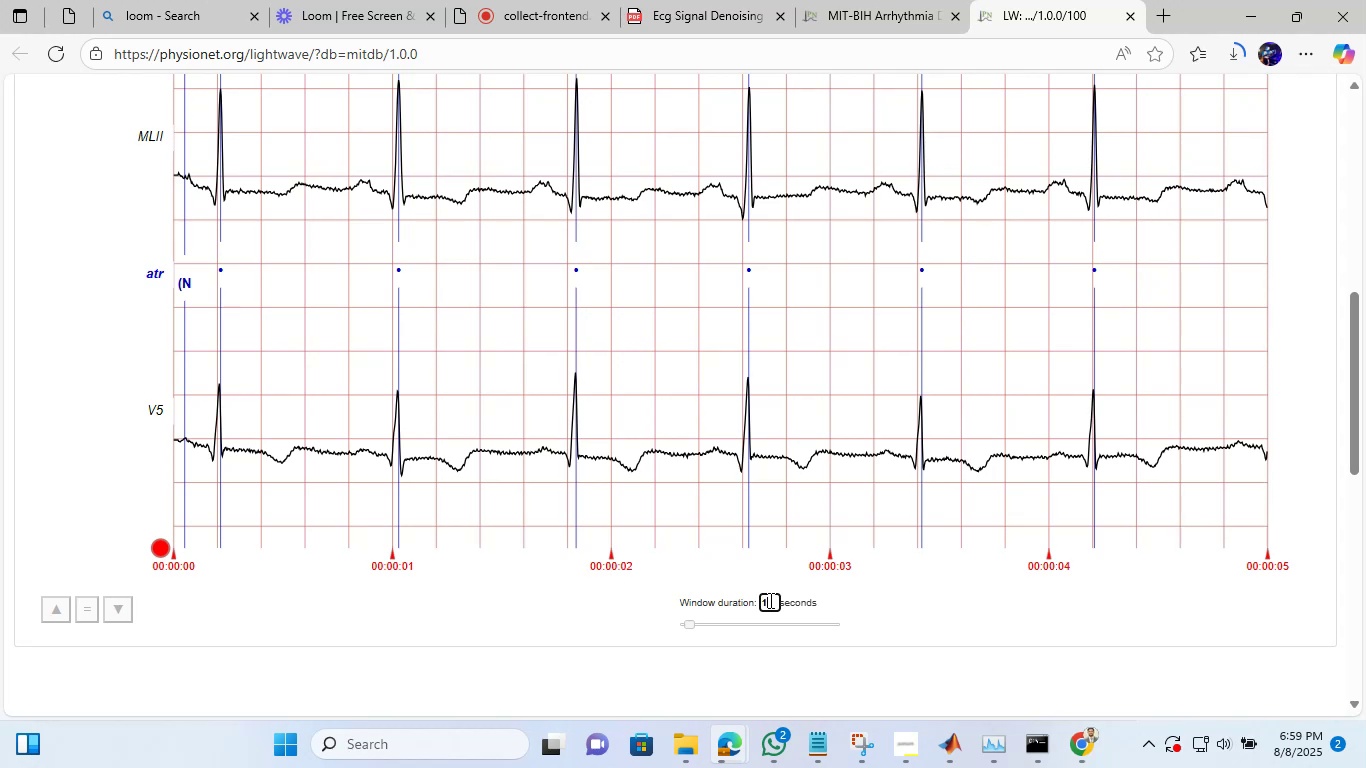 
key(Enter)
 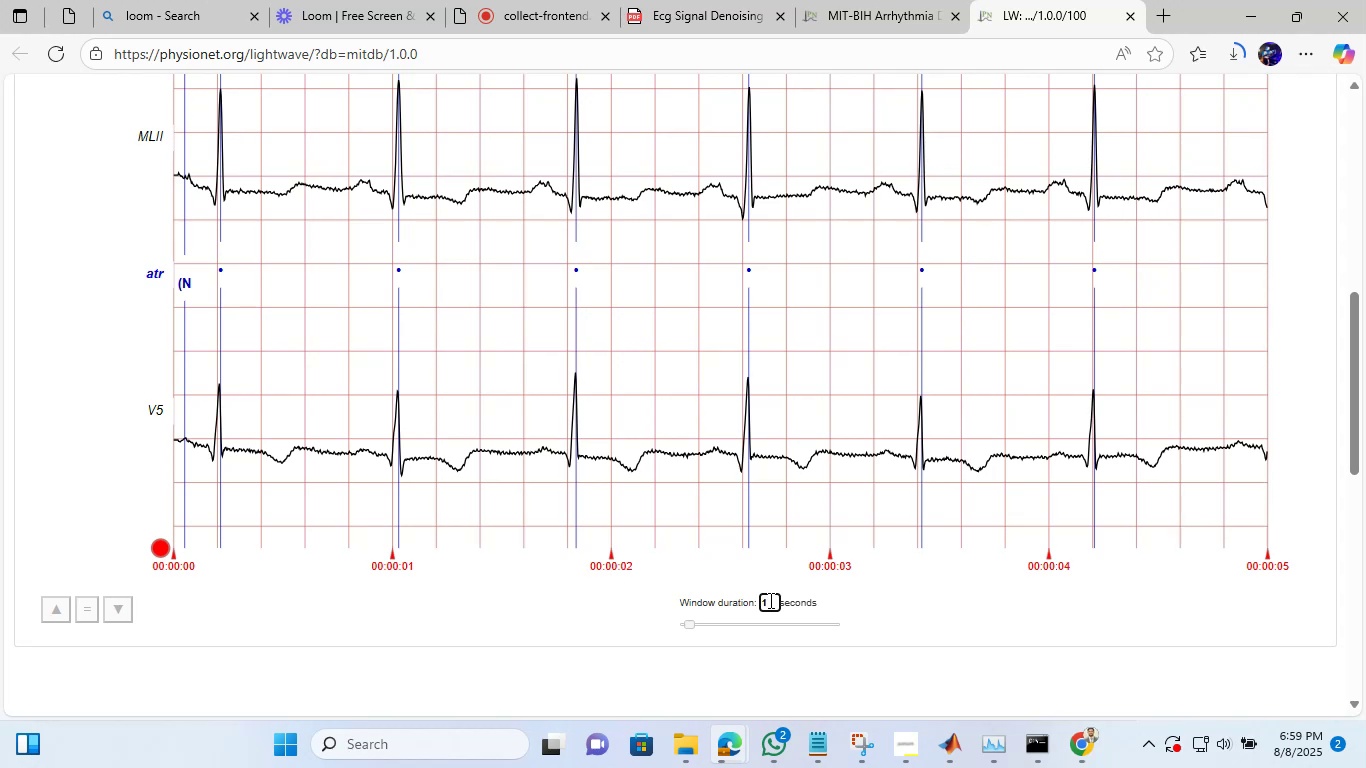 
key(Enter)
 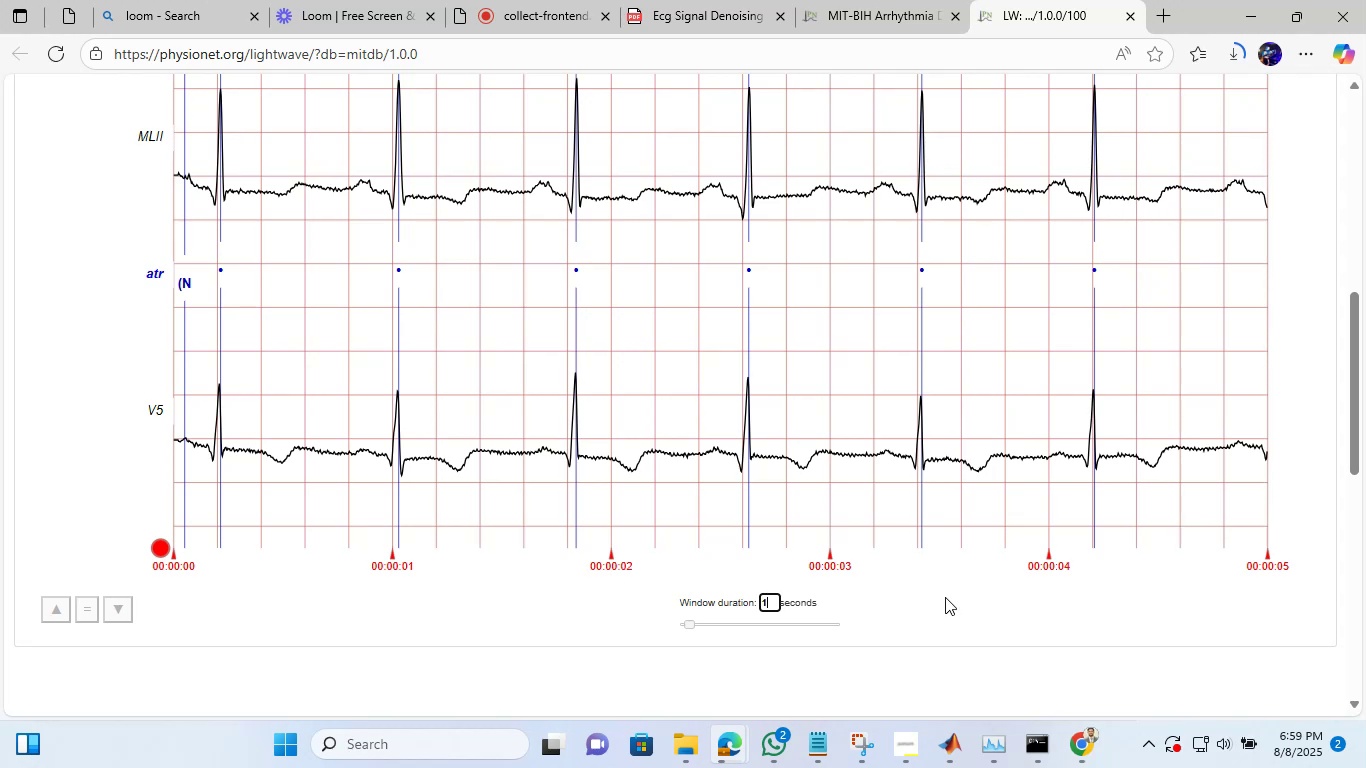 
left_click([945, 597])
 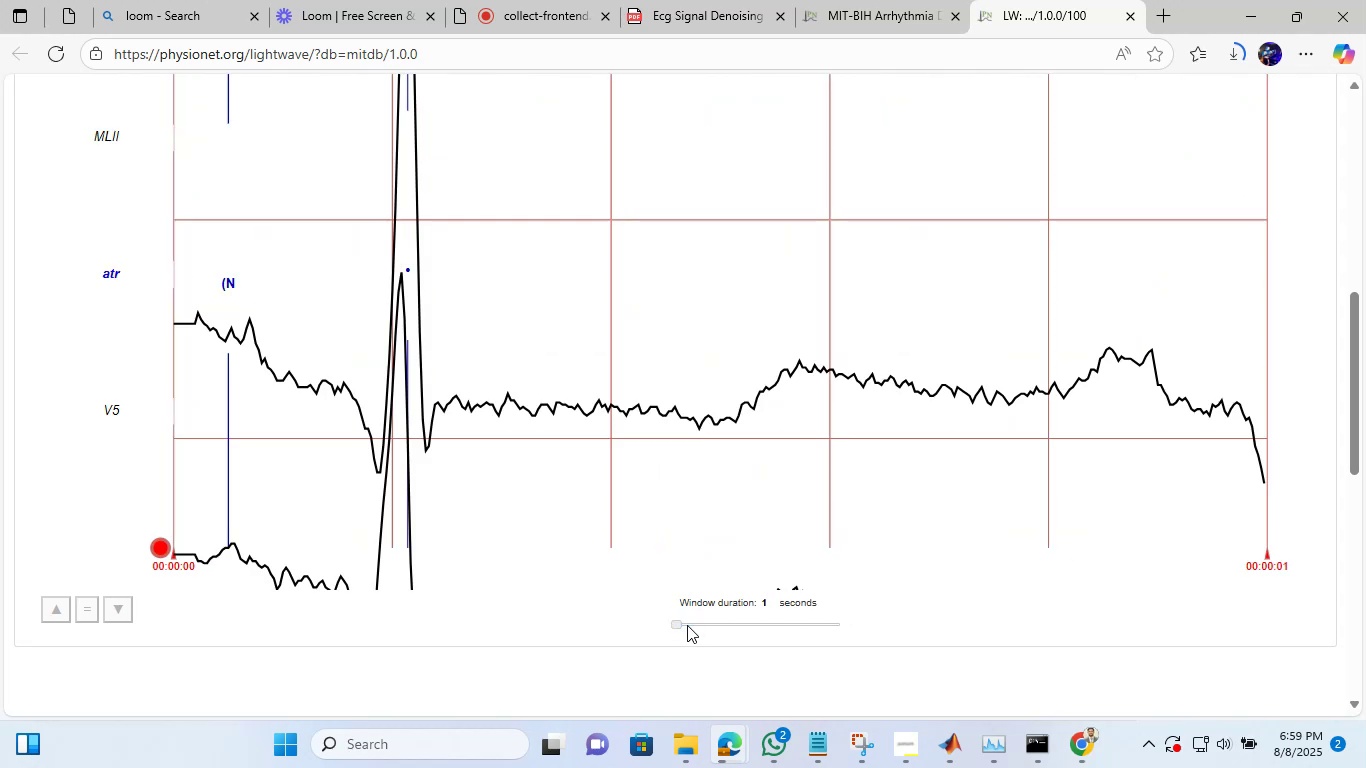 
wait(5.67)
 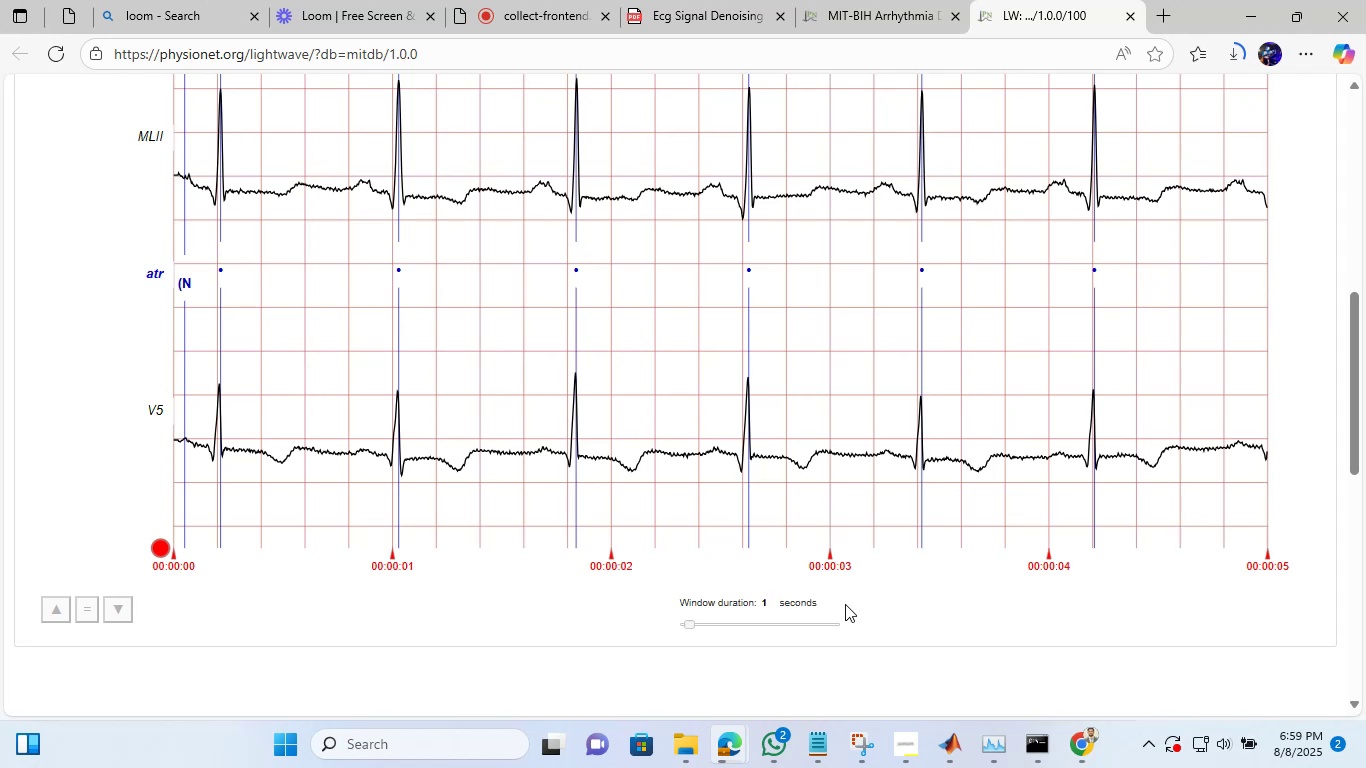 
left_click_drag(start_coordinate=[1353, 339], to_coordinate=[1349, 269])
 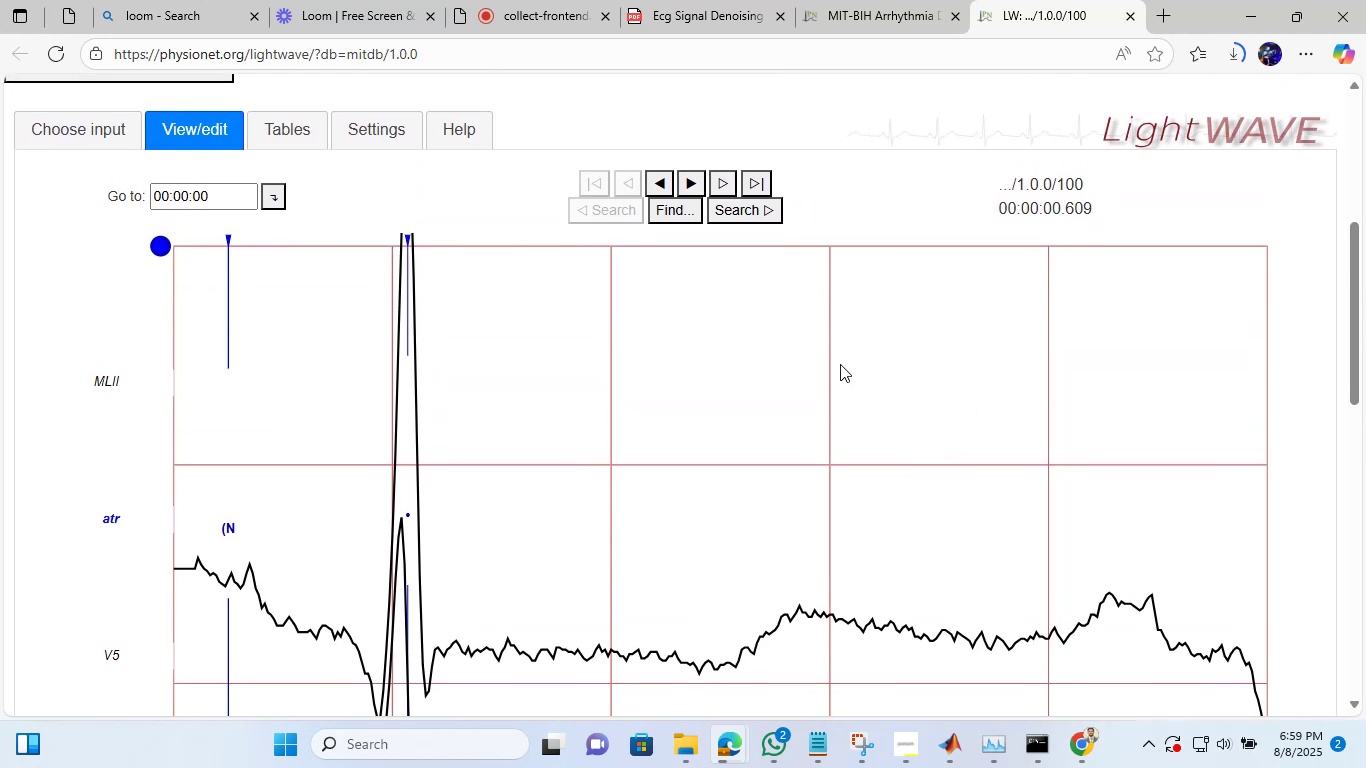 
left_click([840, 364])
 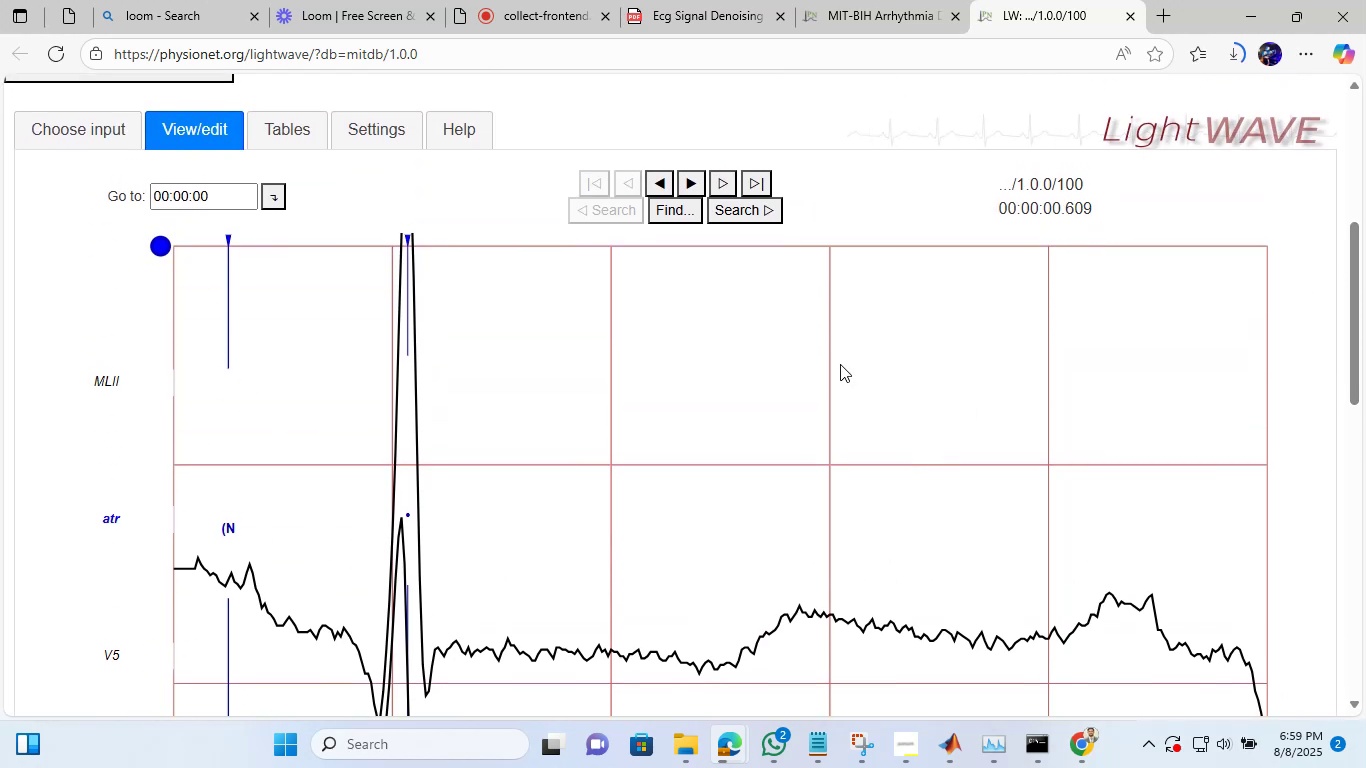 
key(Control+Minus)
 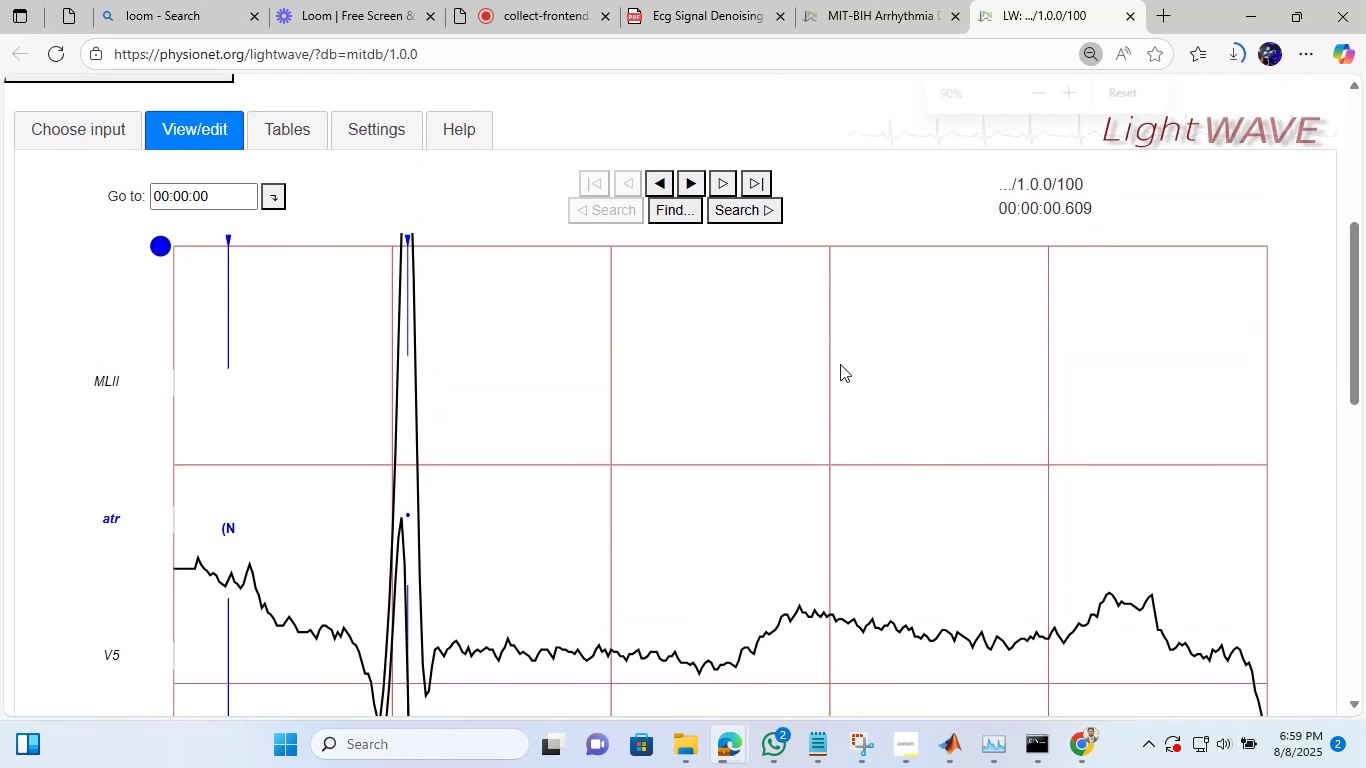 
key(Control+Minus)
 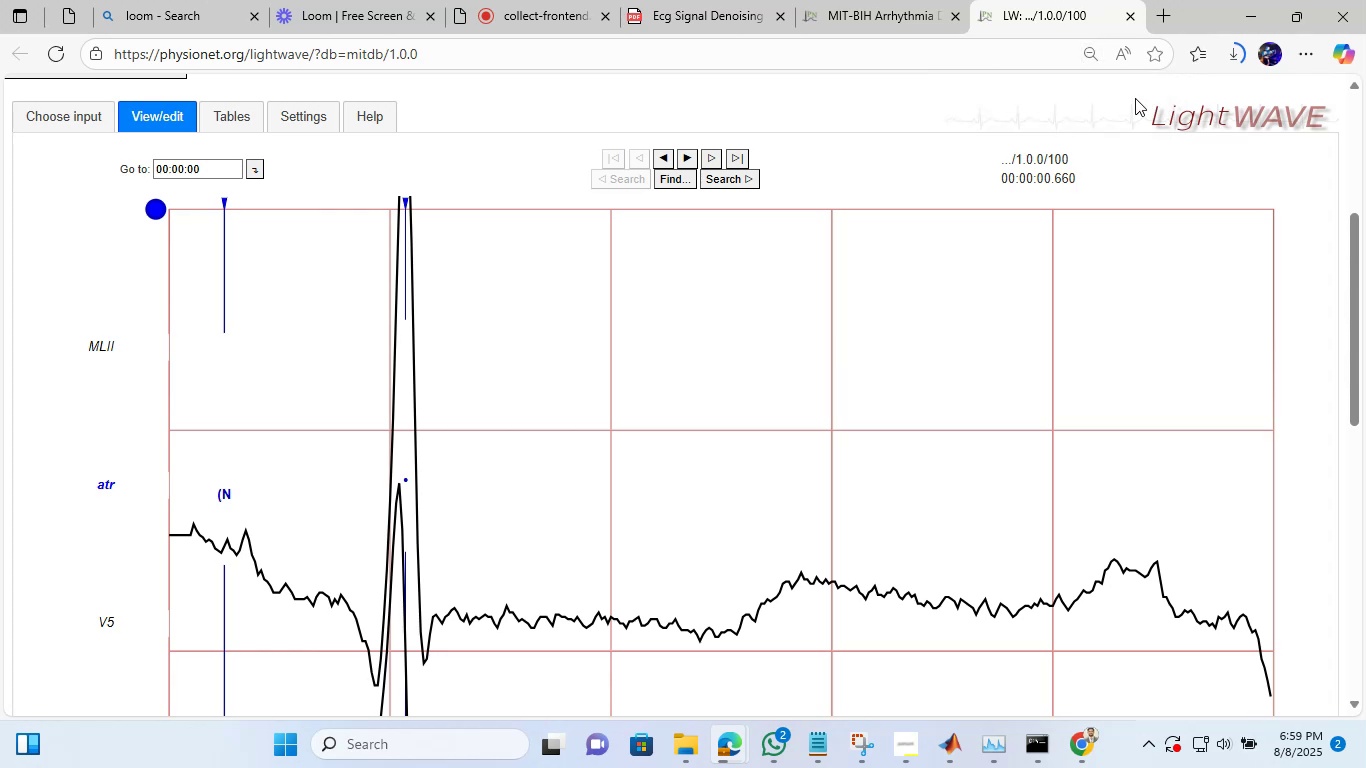 
key(Control+Equal)
 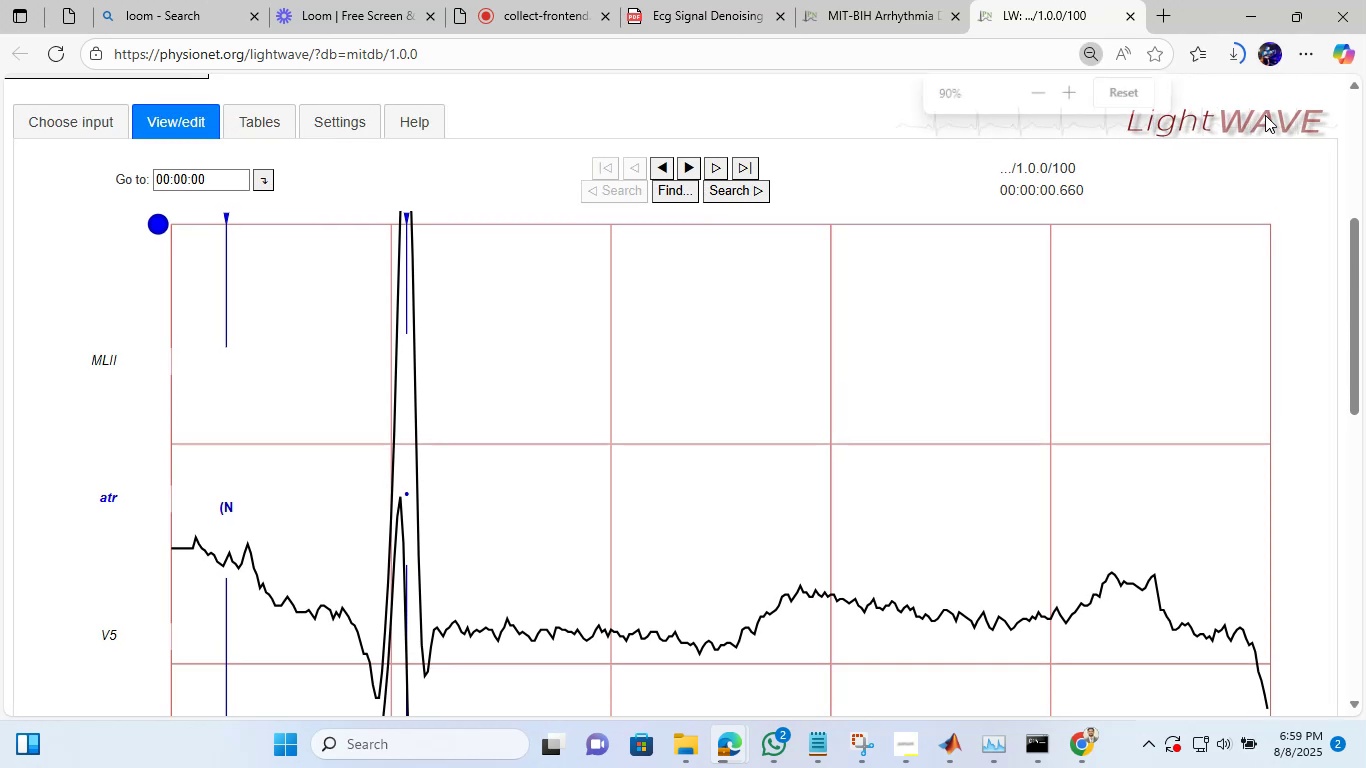 
key(Control+Equal)
 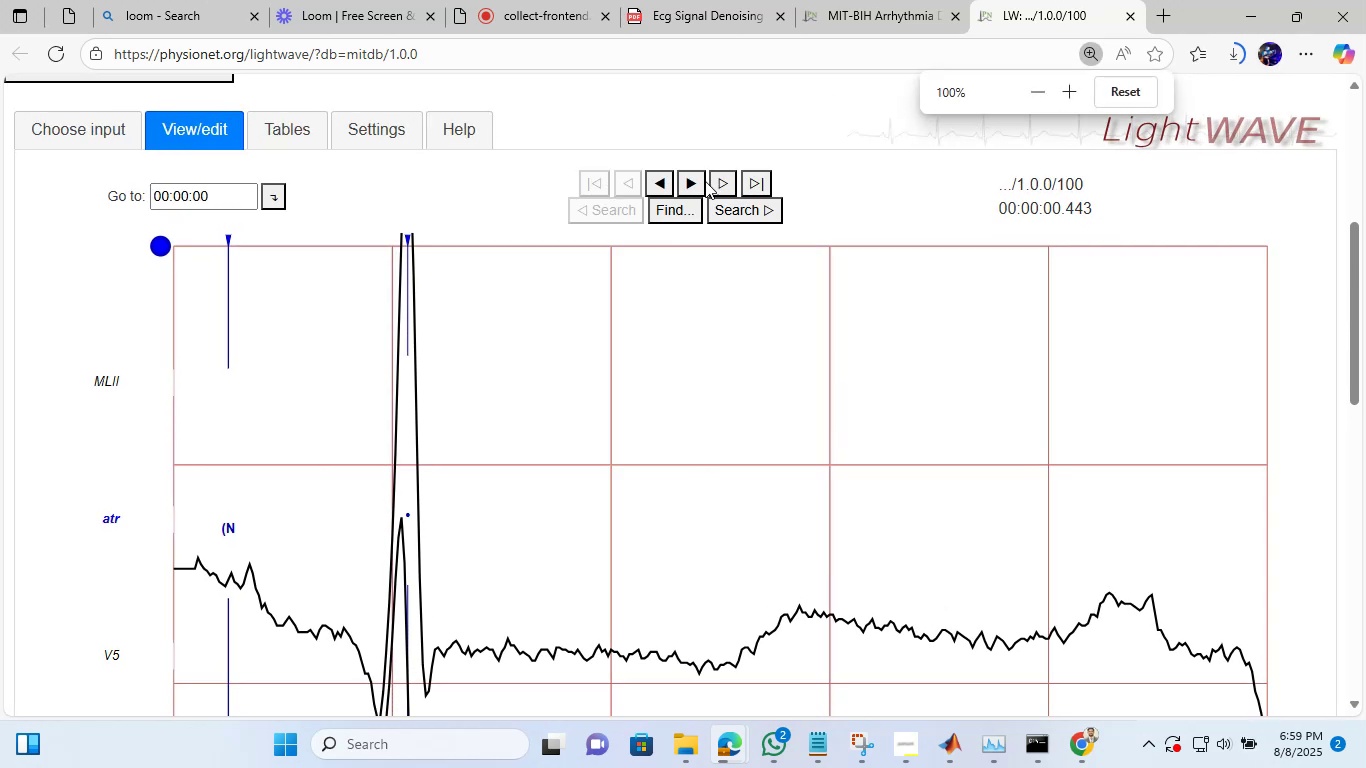 
left_click([694, 181])
 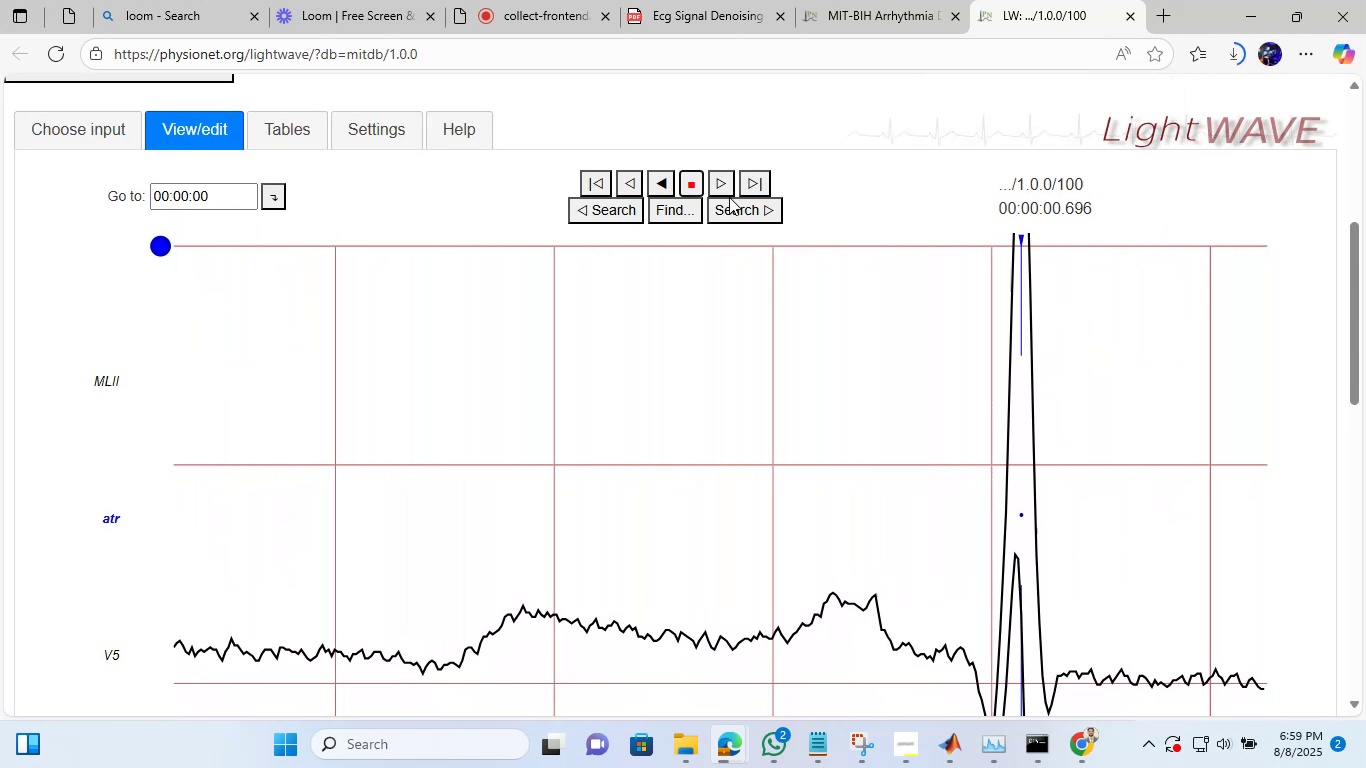 
wait(6.14)
 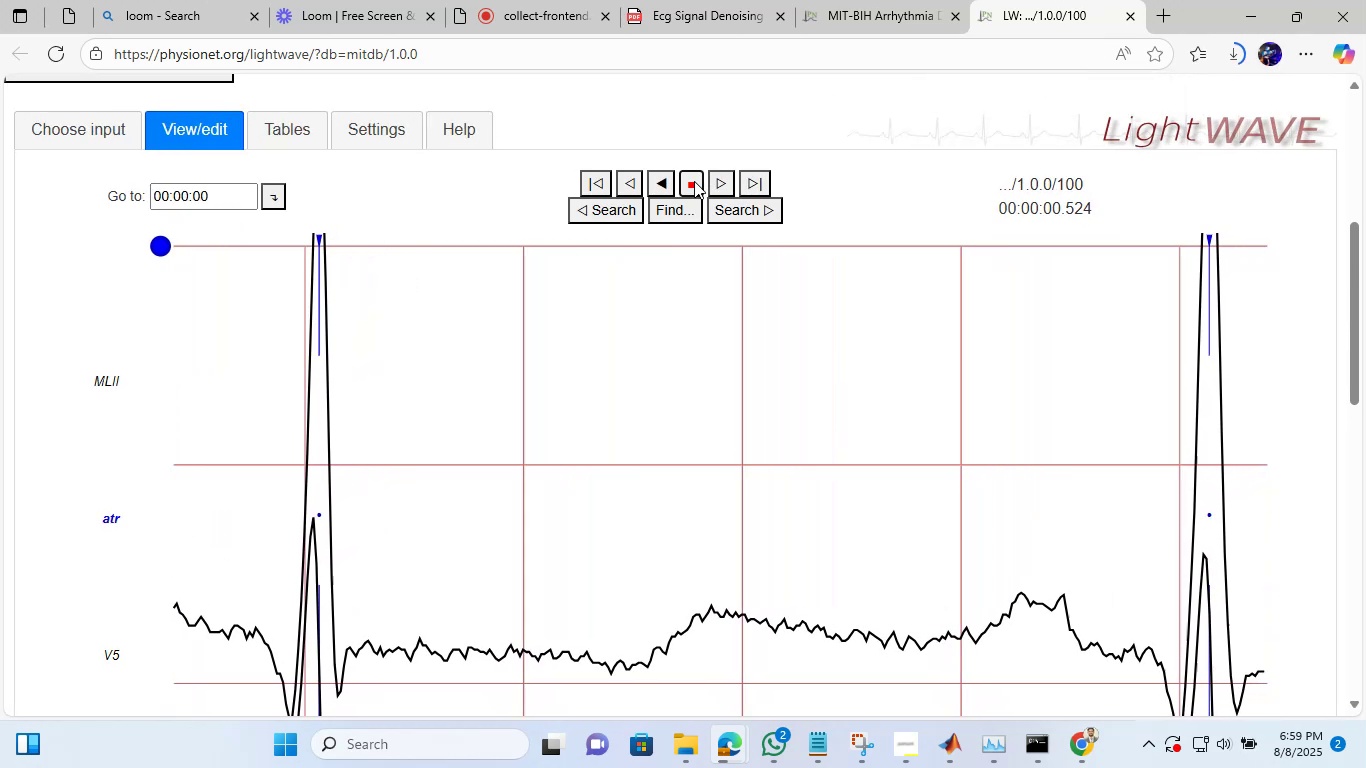 
left_click([702, 186])
 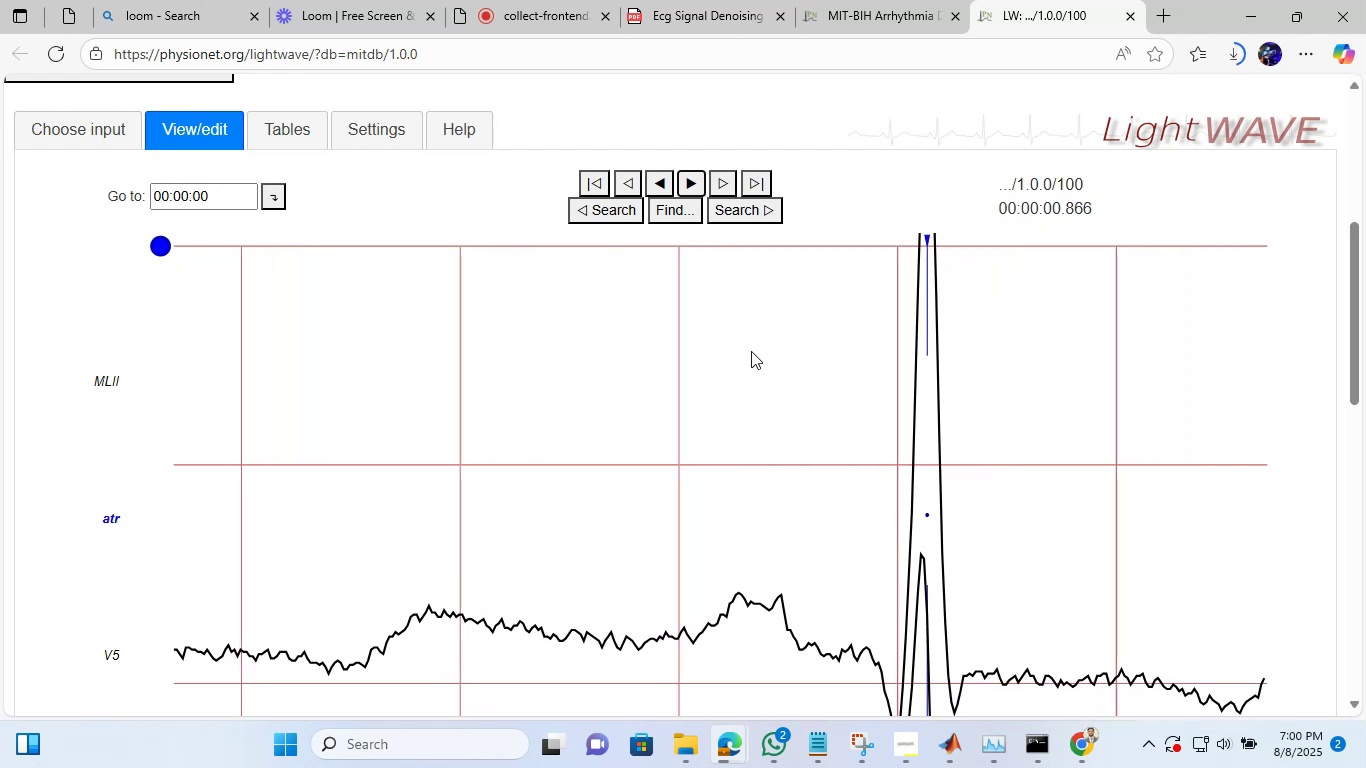 
scroll: coordinate [751, 341], scroll_direction: down, amount: 5.0
 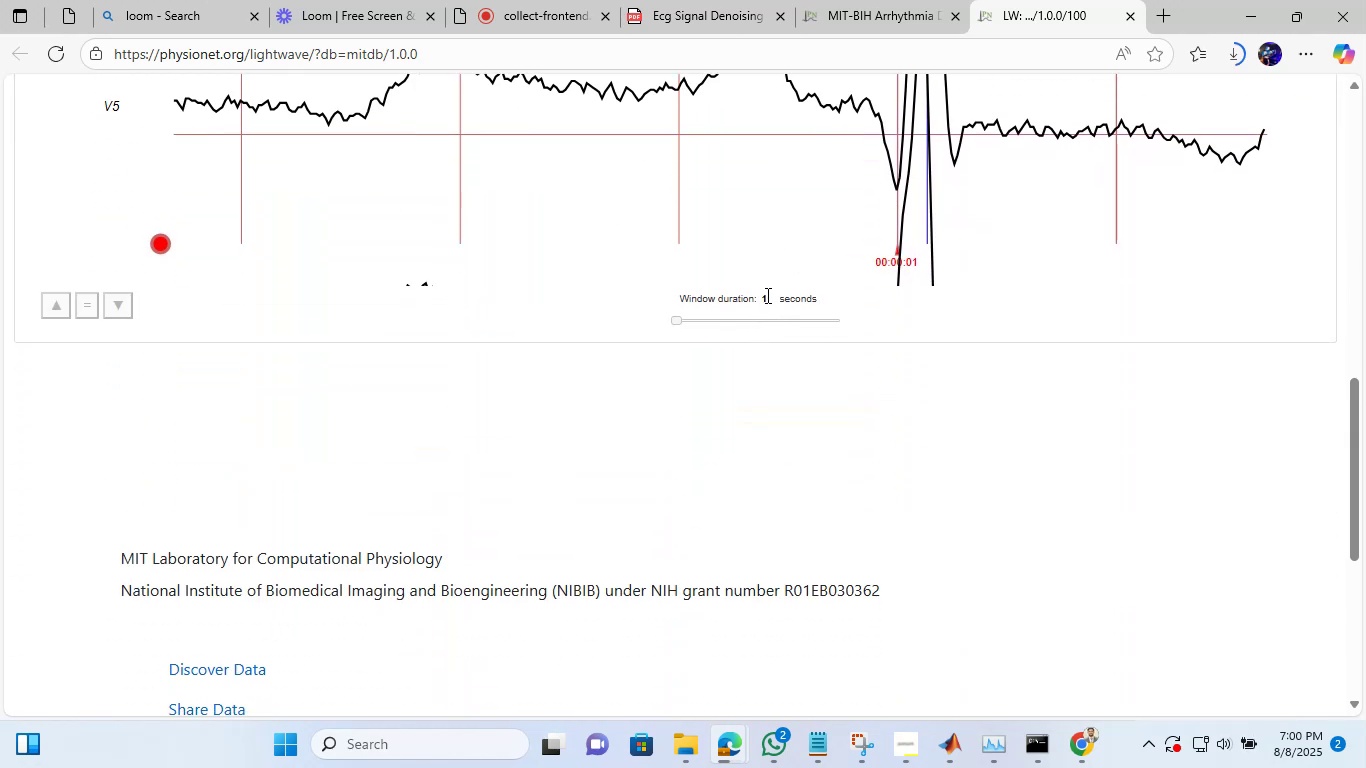 
left_click([766, 295])
 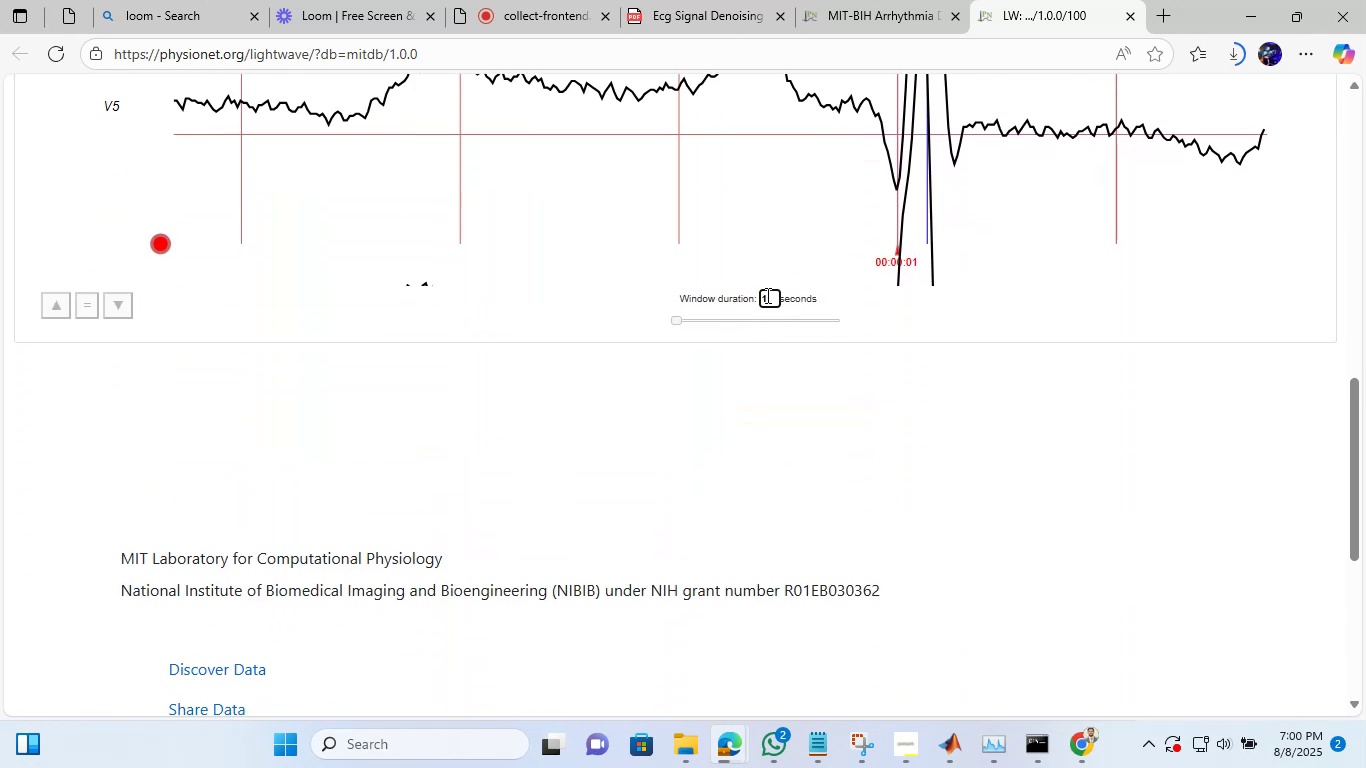 
key(Backspace)
 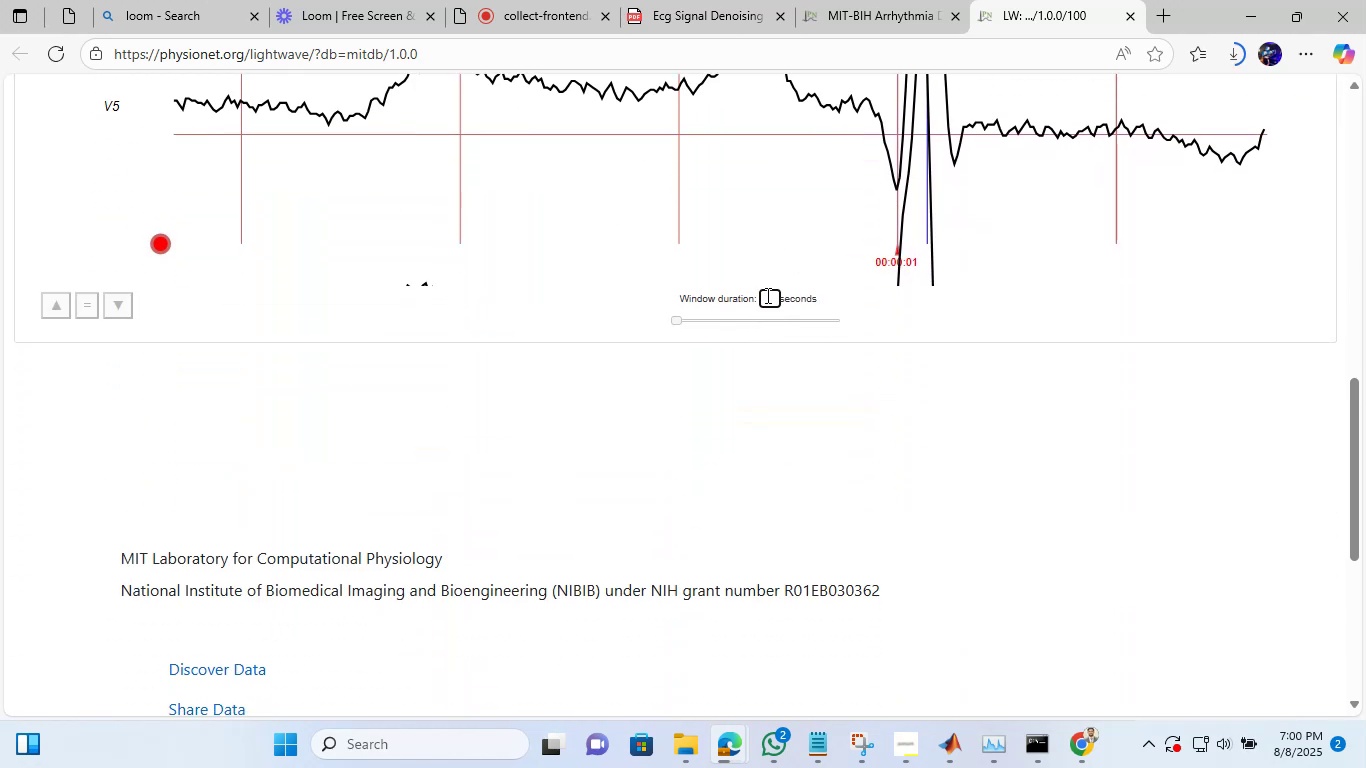 
key(2)
 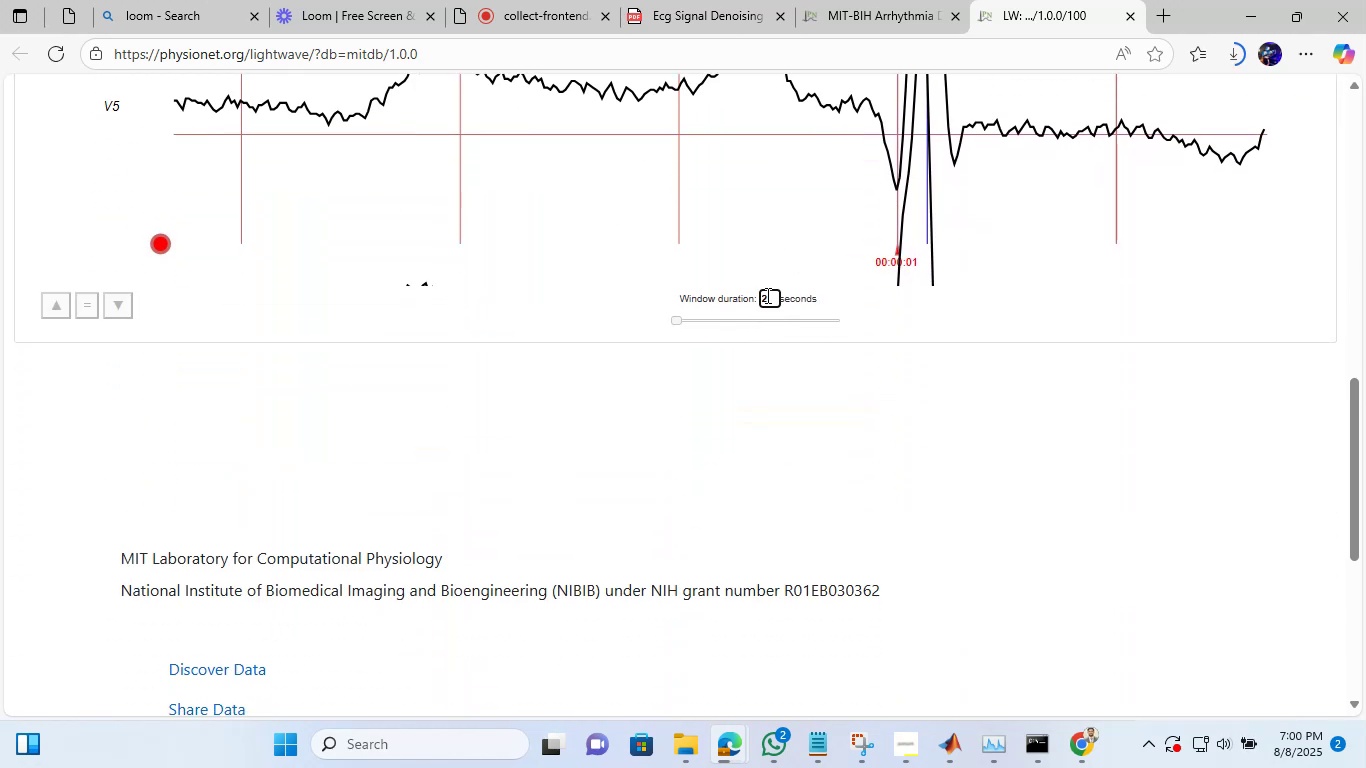 
hold_key(key=Enter, duration=0.34)
 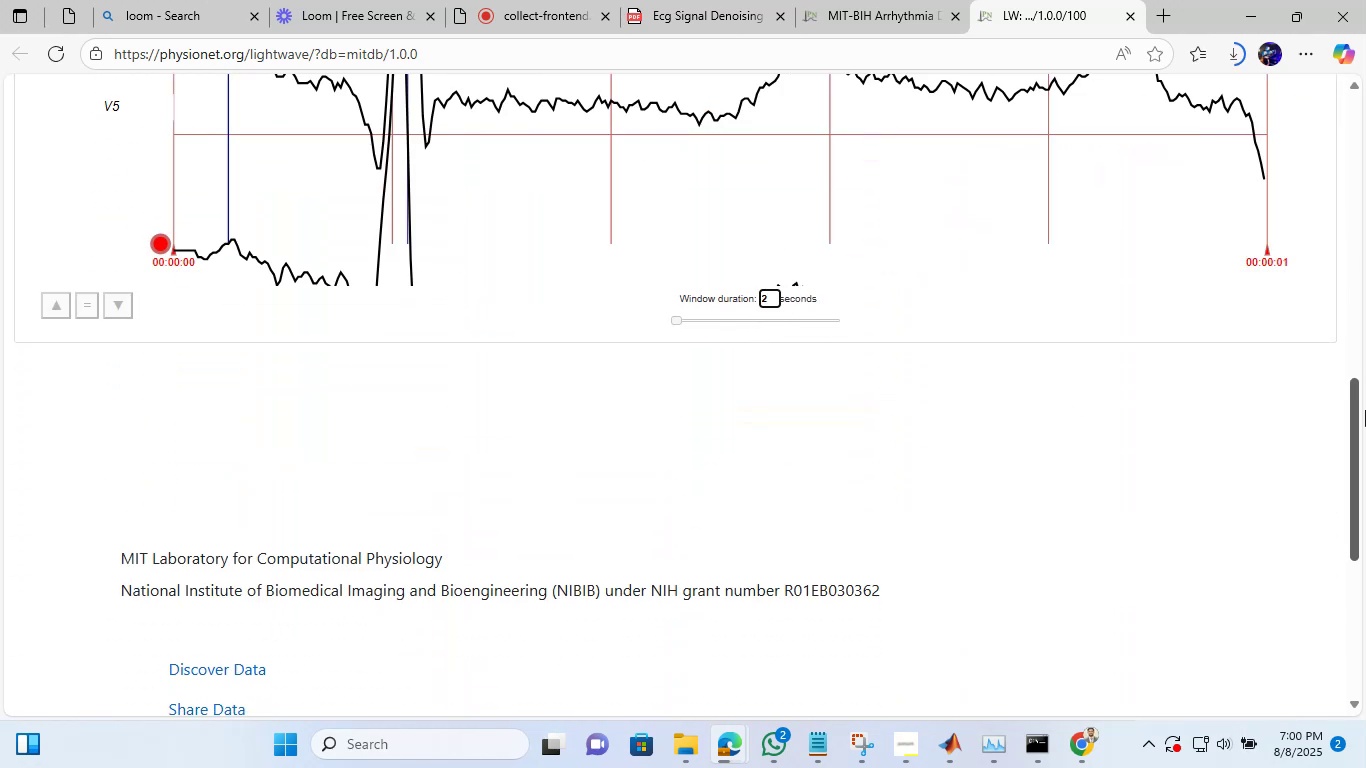 
left_click_drag(start_coordinate=[1355, 412], to_coordinate=[1365, 427])
 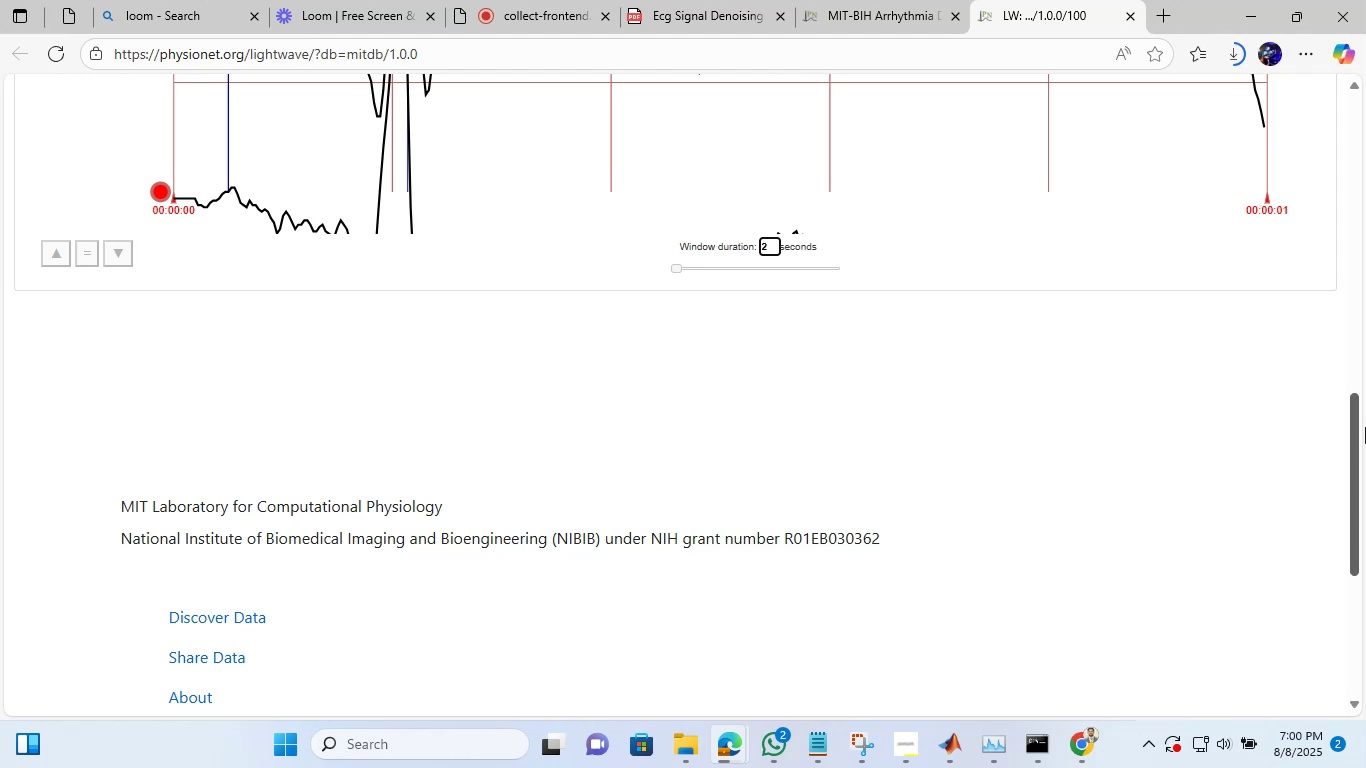 
key(Backspace)
 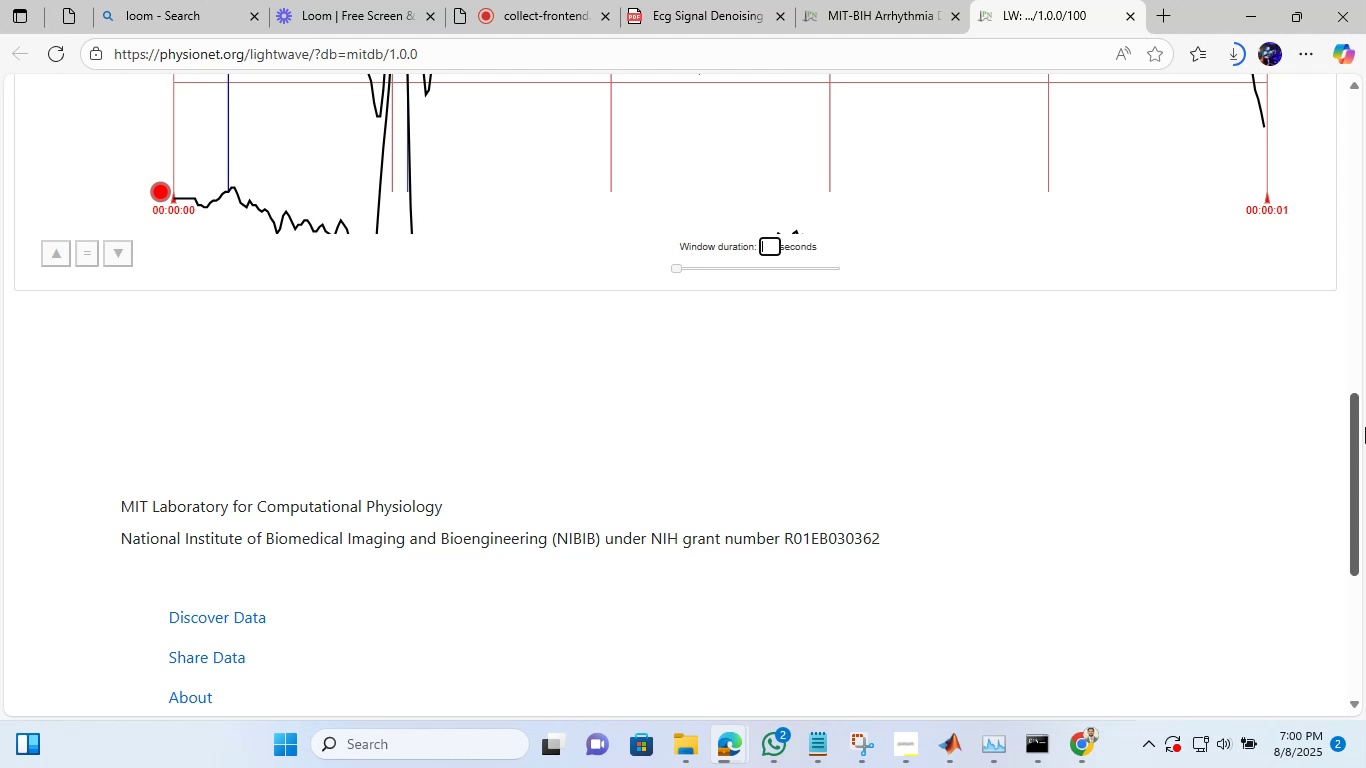 
key(3)
 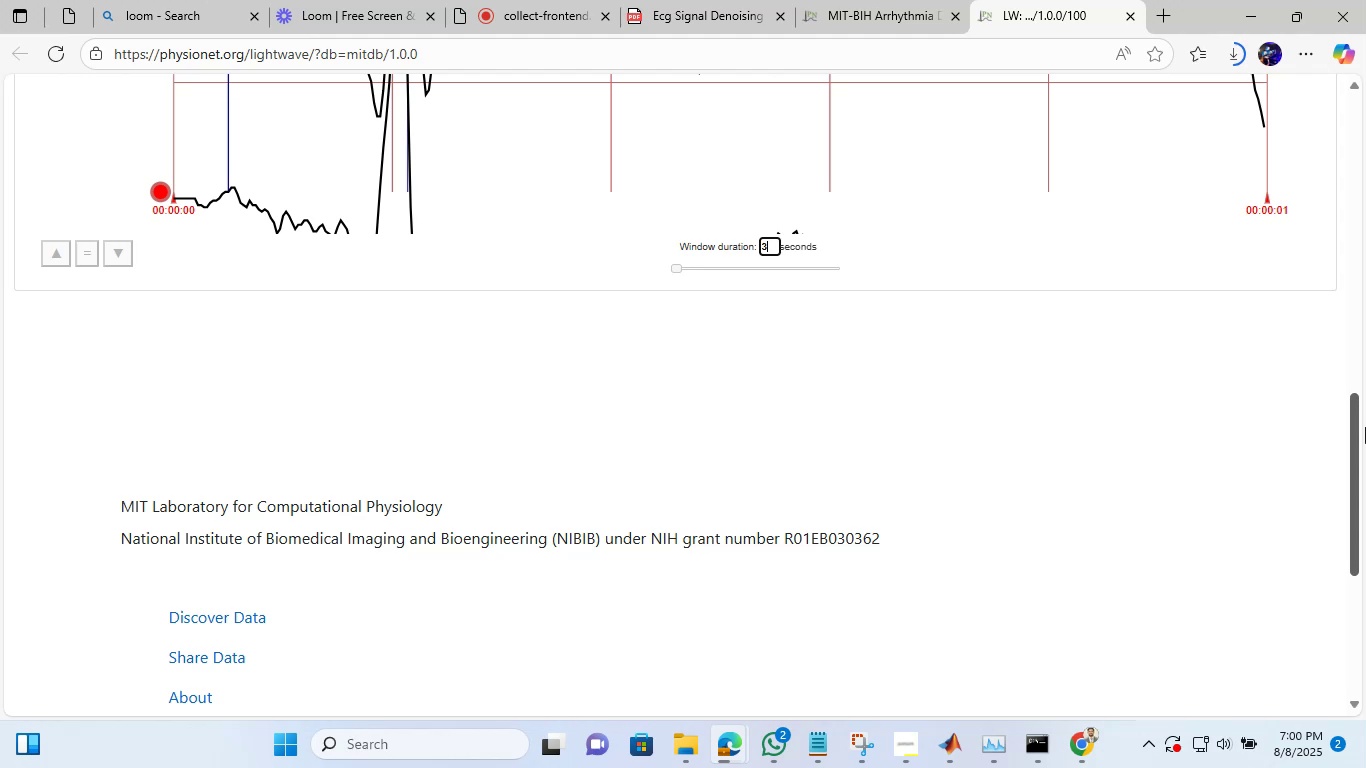 
hold_key(key=Enter, duration=0.36)
 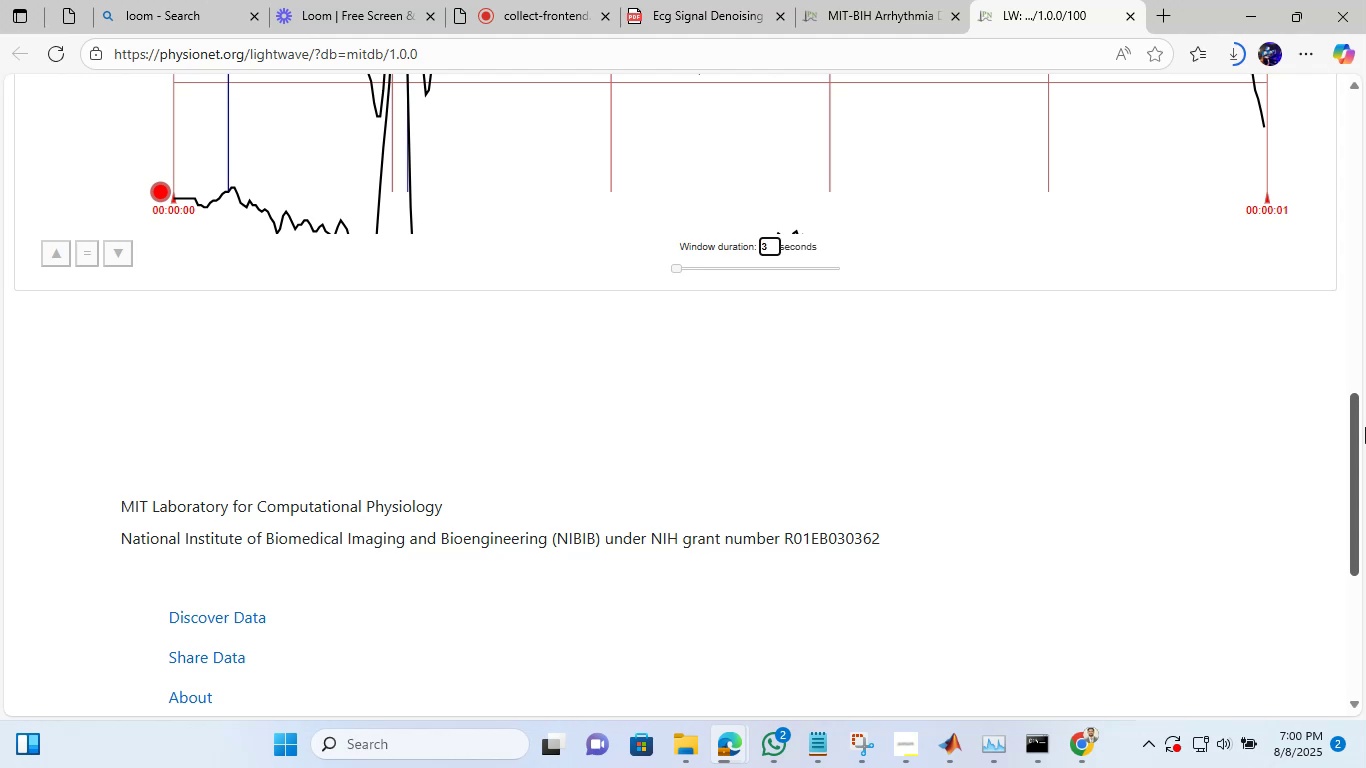 
key(Enter)
 